 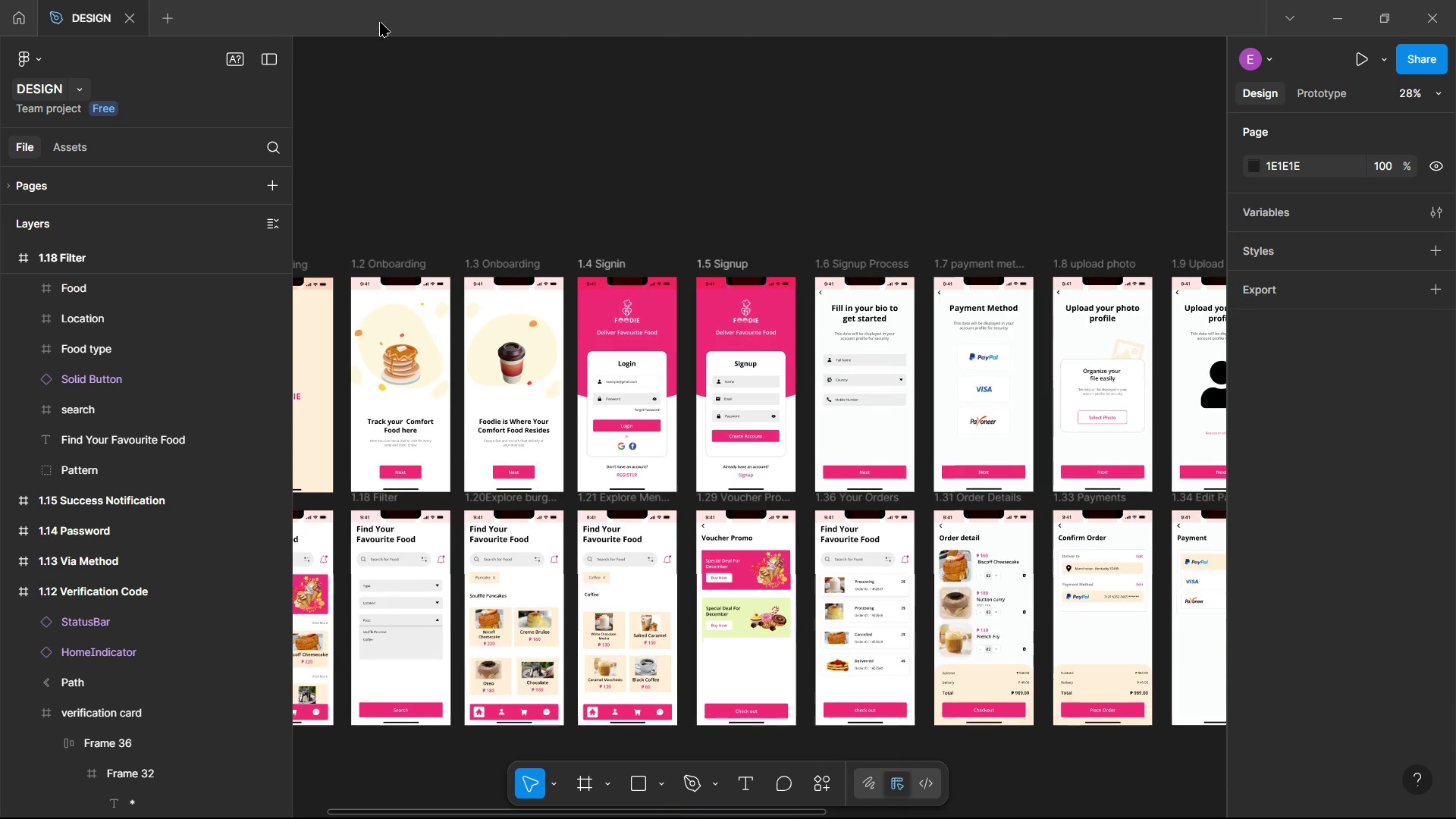 
left_click([1357, 65])
 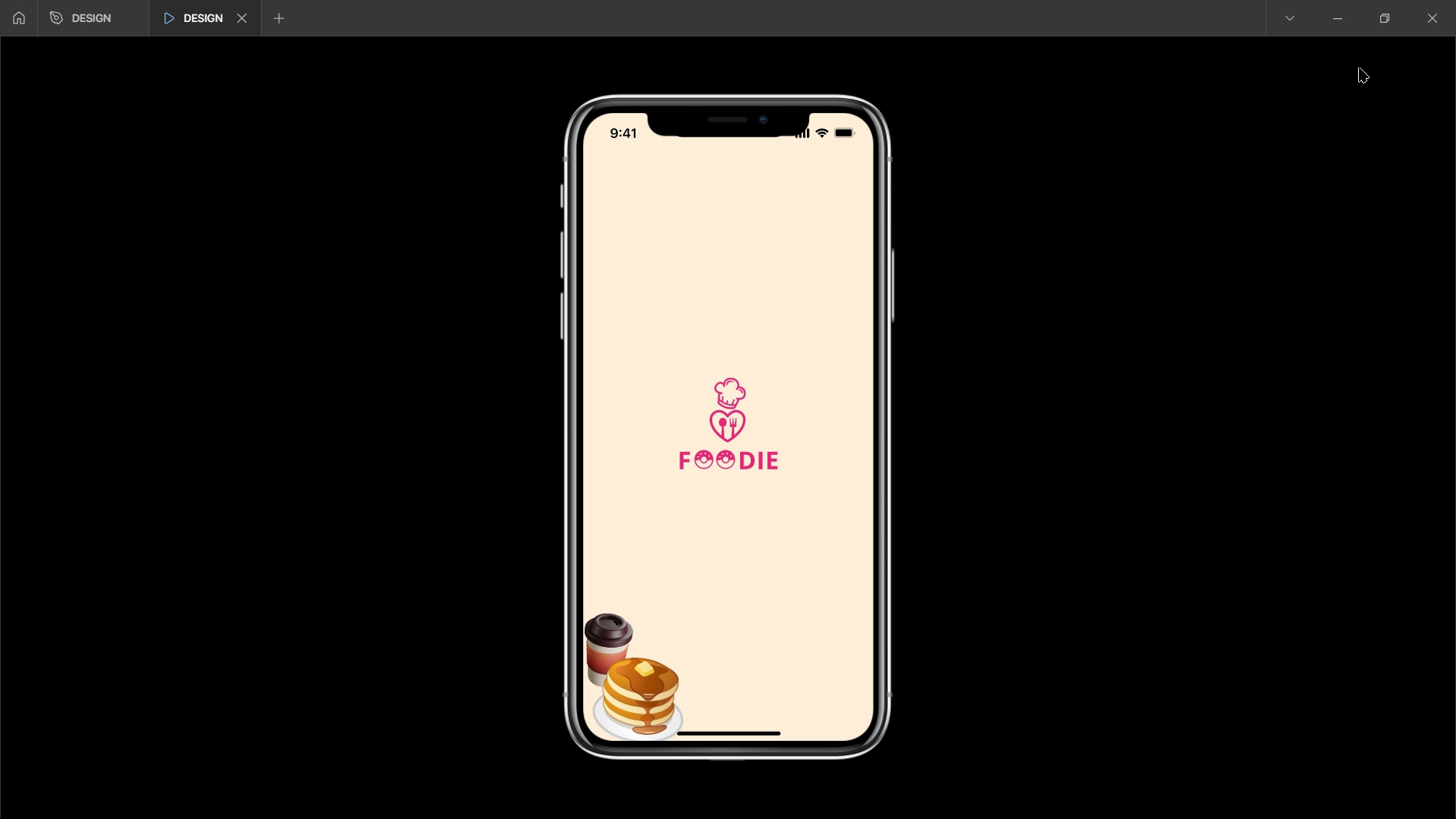 
wait(131.3)
 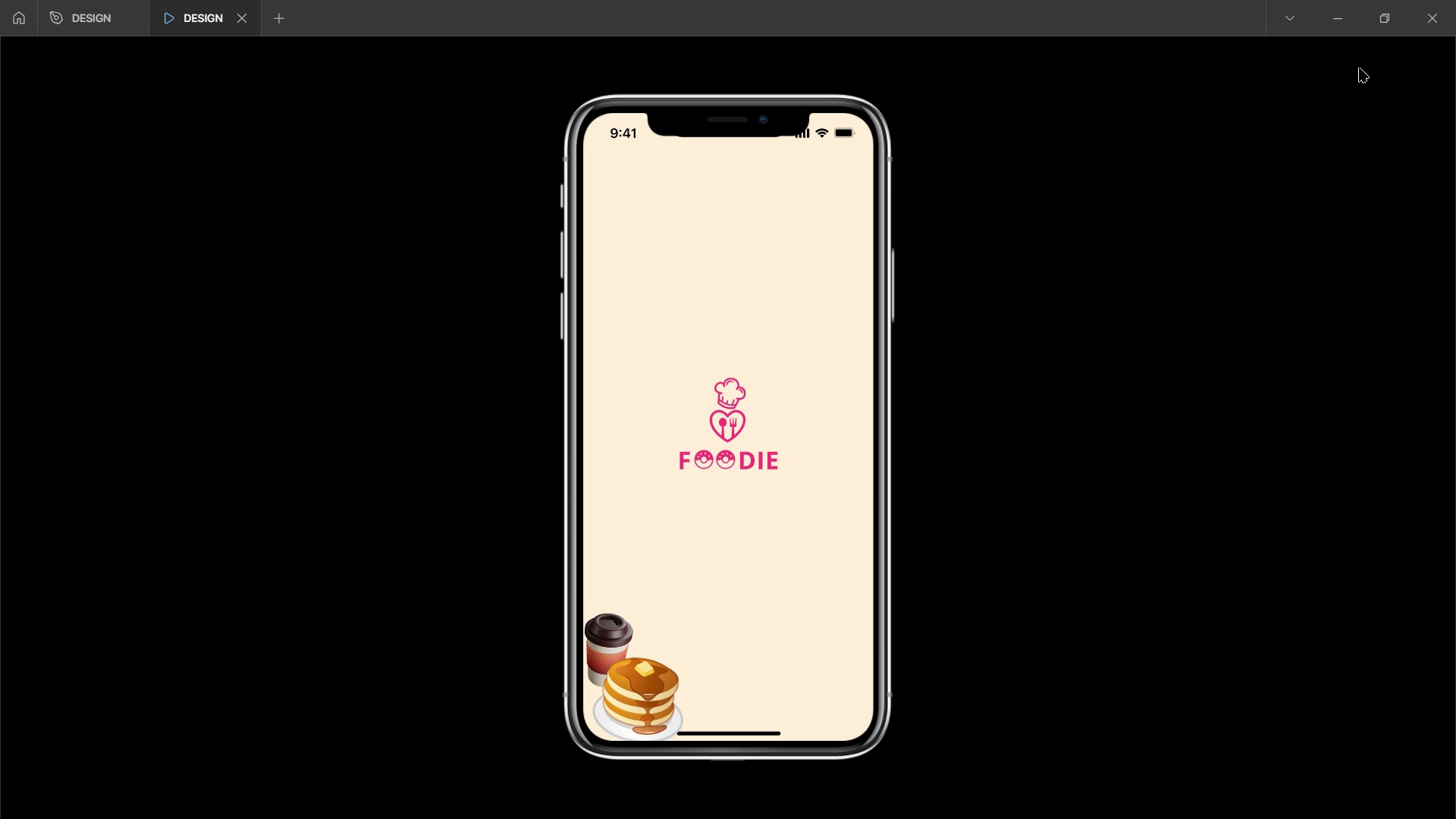 
double_click([799, 354])
 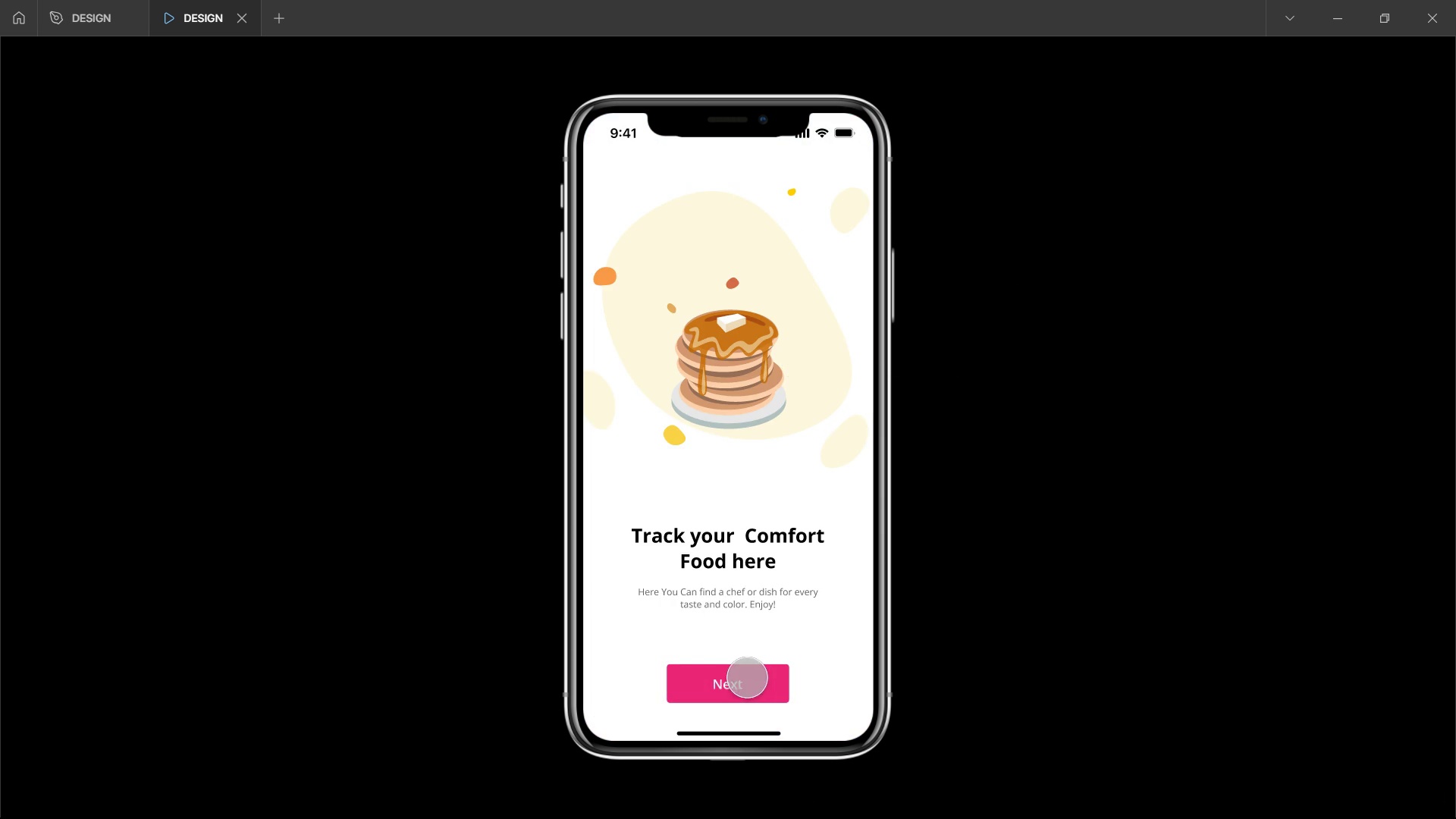 
left_click([746, 678])
 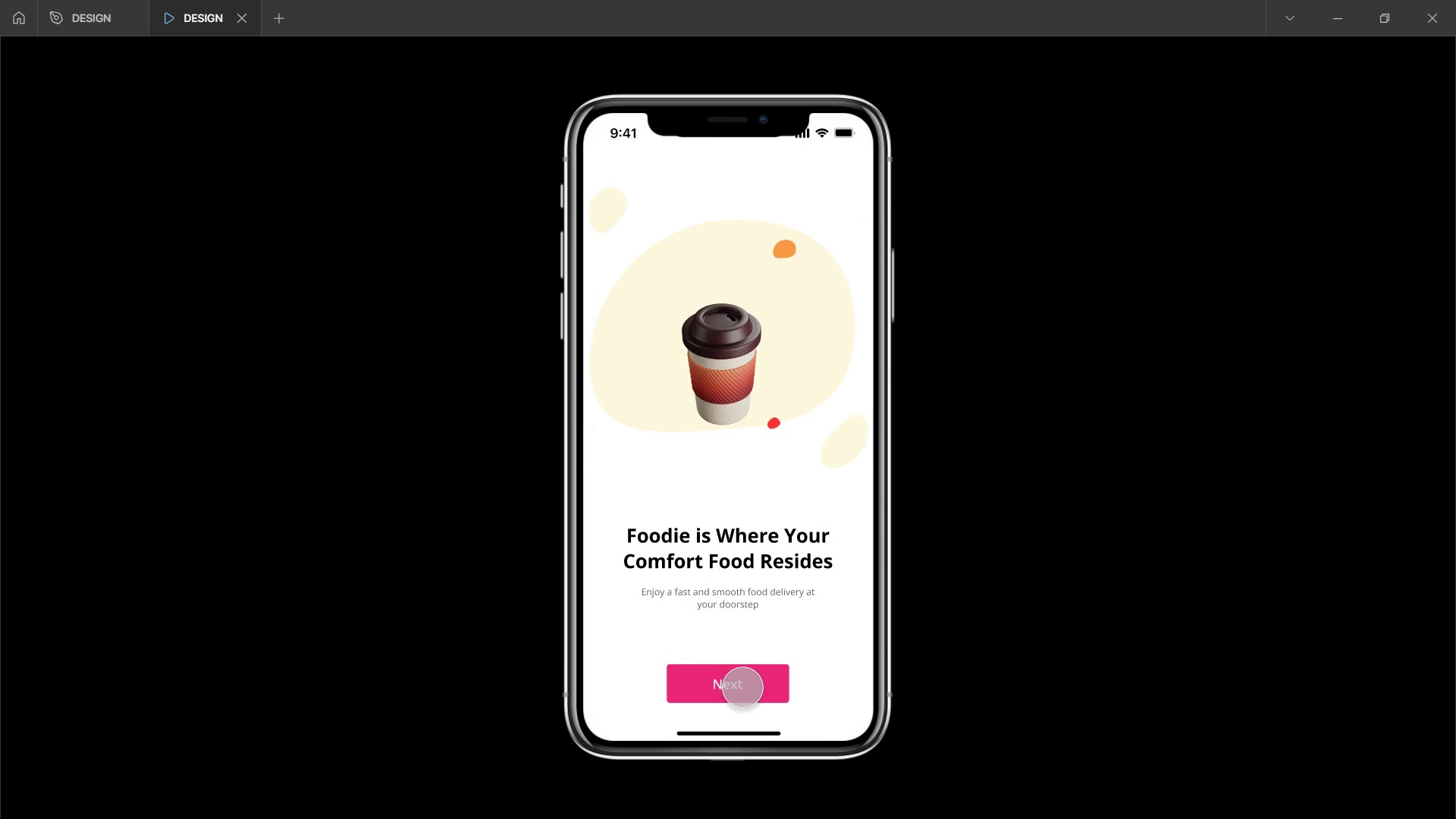 
left_click([742, 687])
 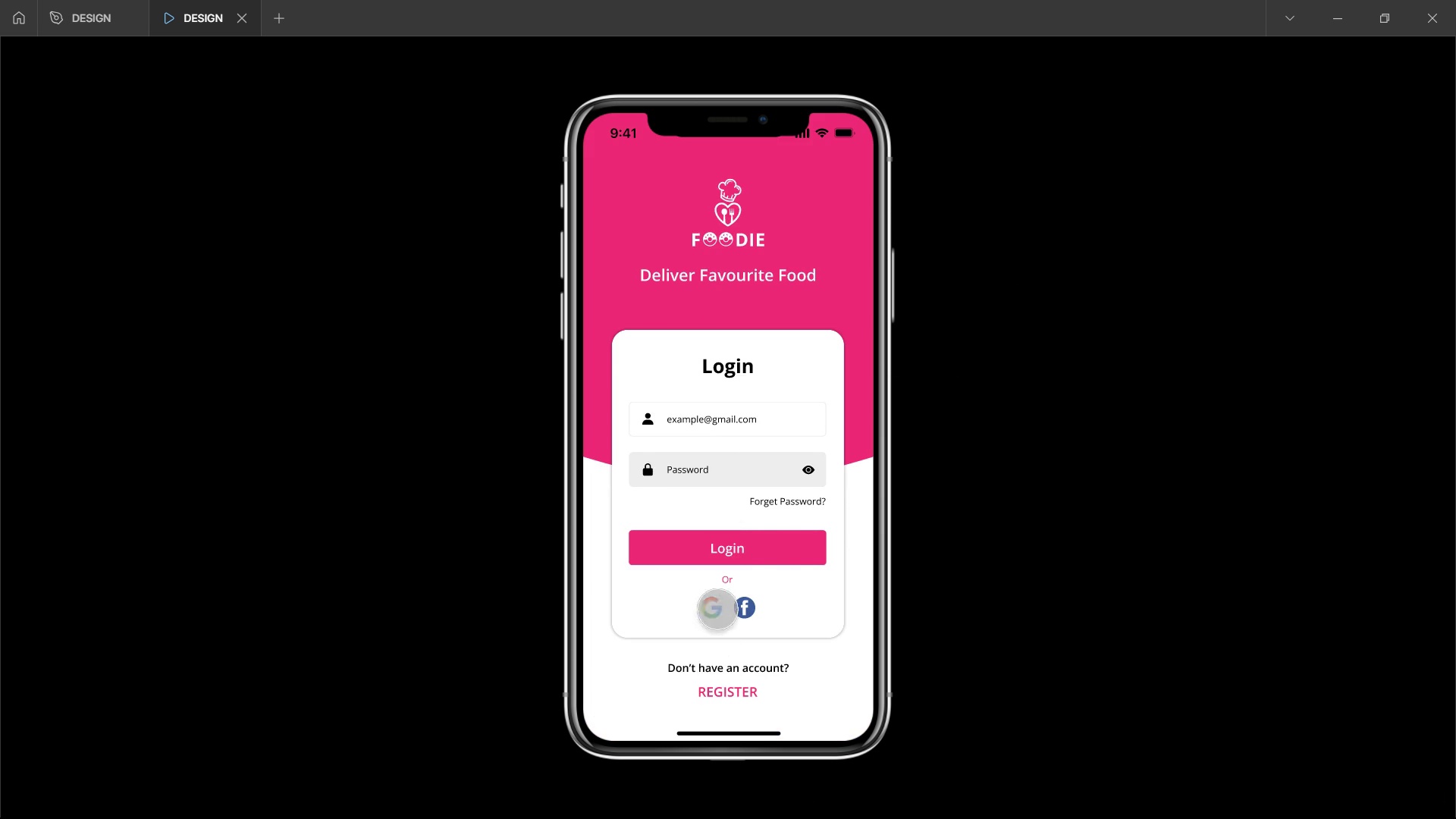 
left_click([739, 546])
 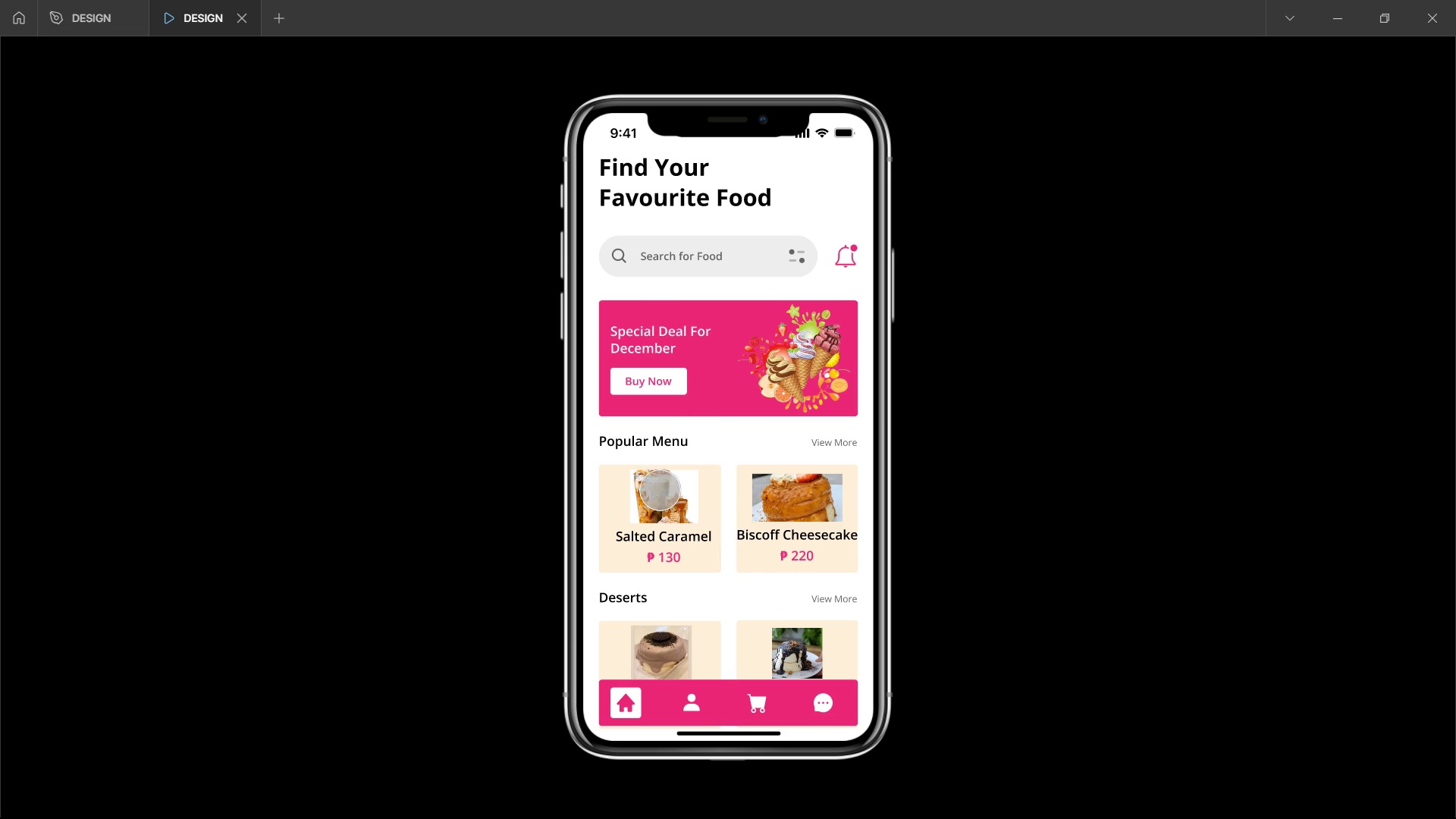 
scroll: coordinate [678, 522], scroll_direction: down, amount: 6.0
 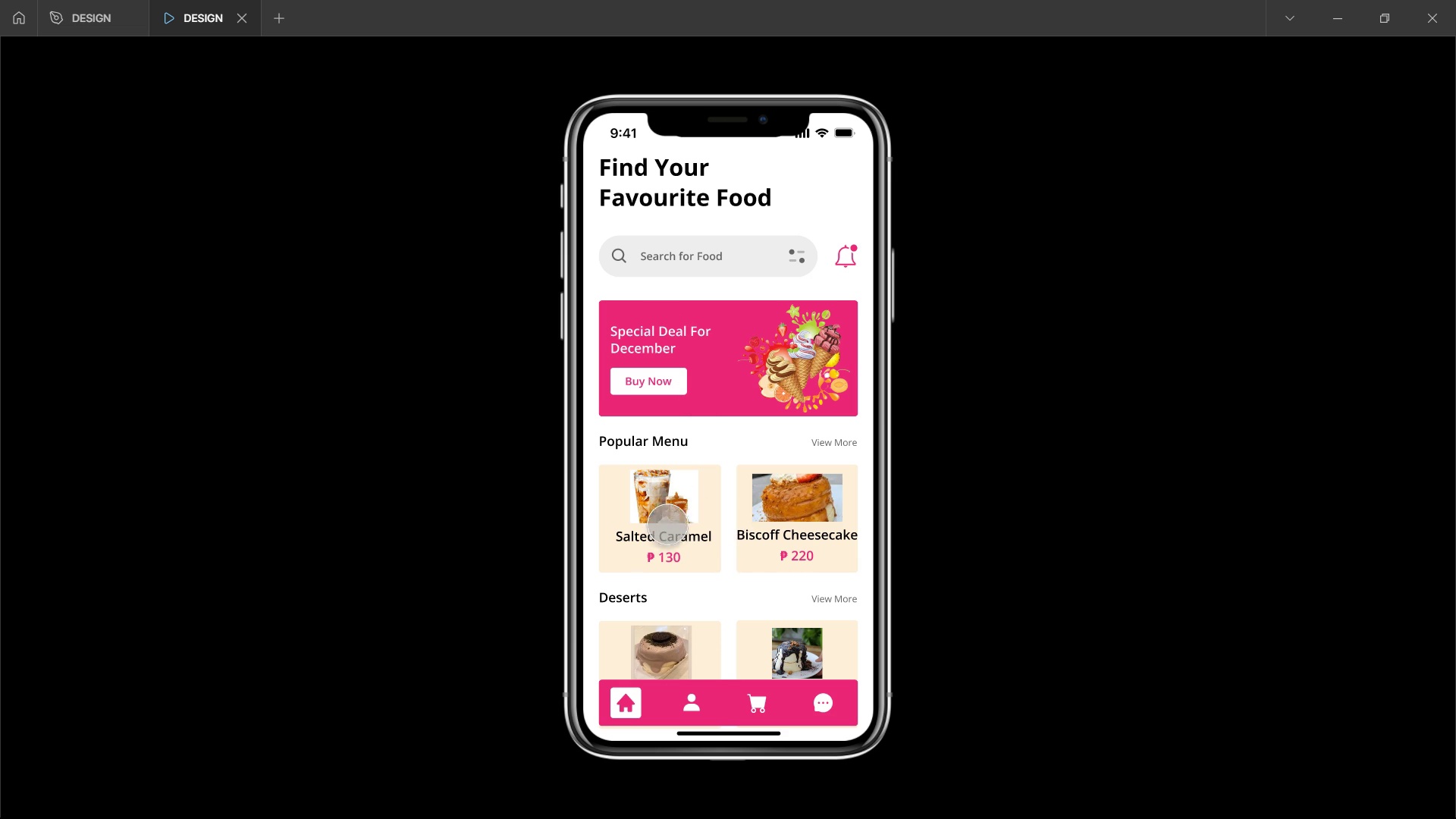 
left_click([667, 517])
 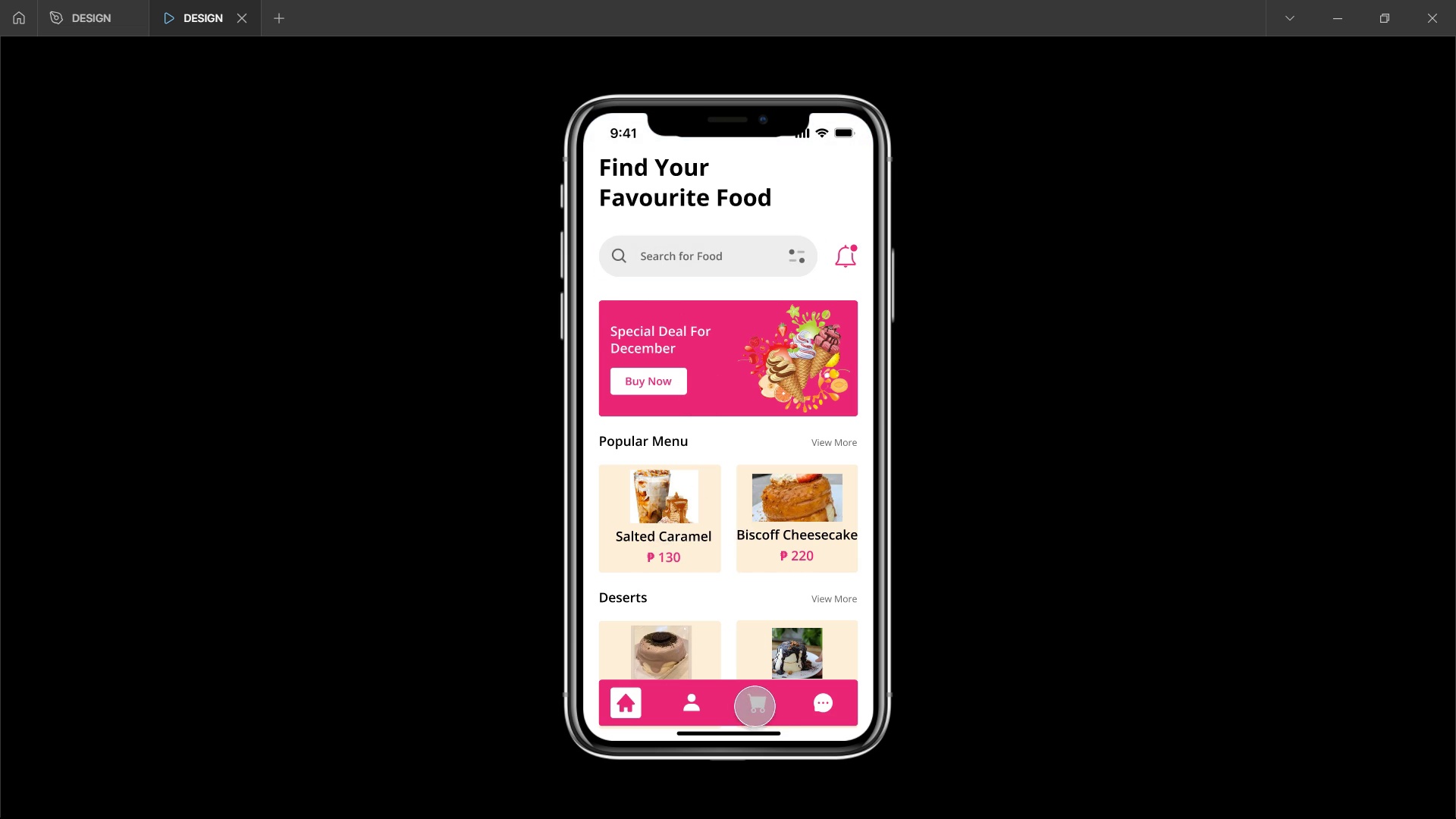 
left_click([755, 699])
 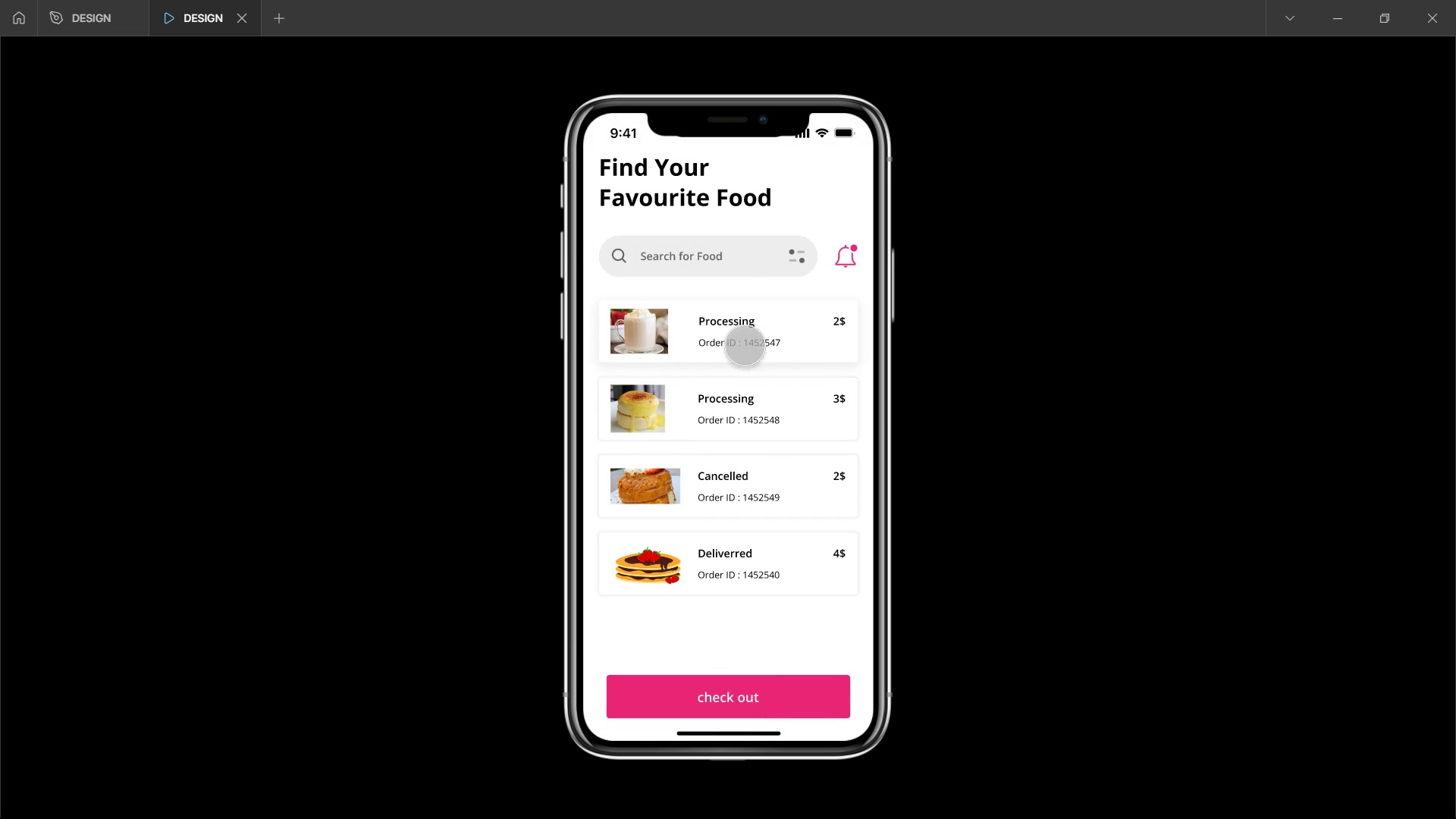 
left_click([758, 323])
 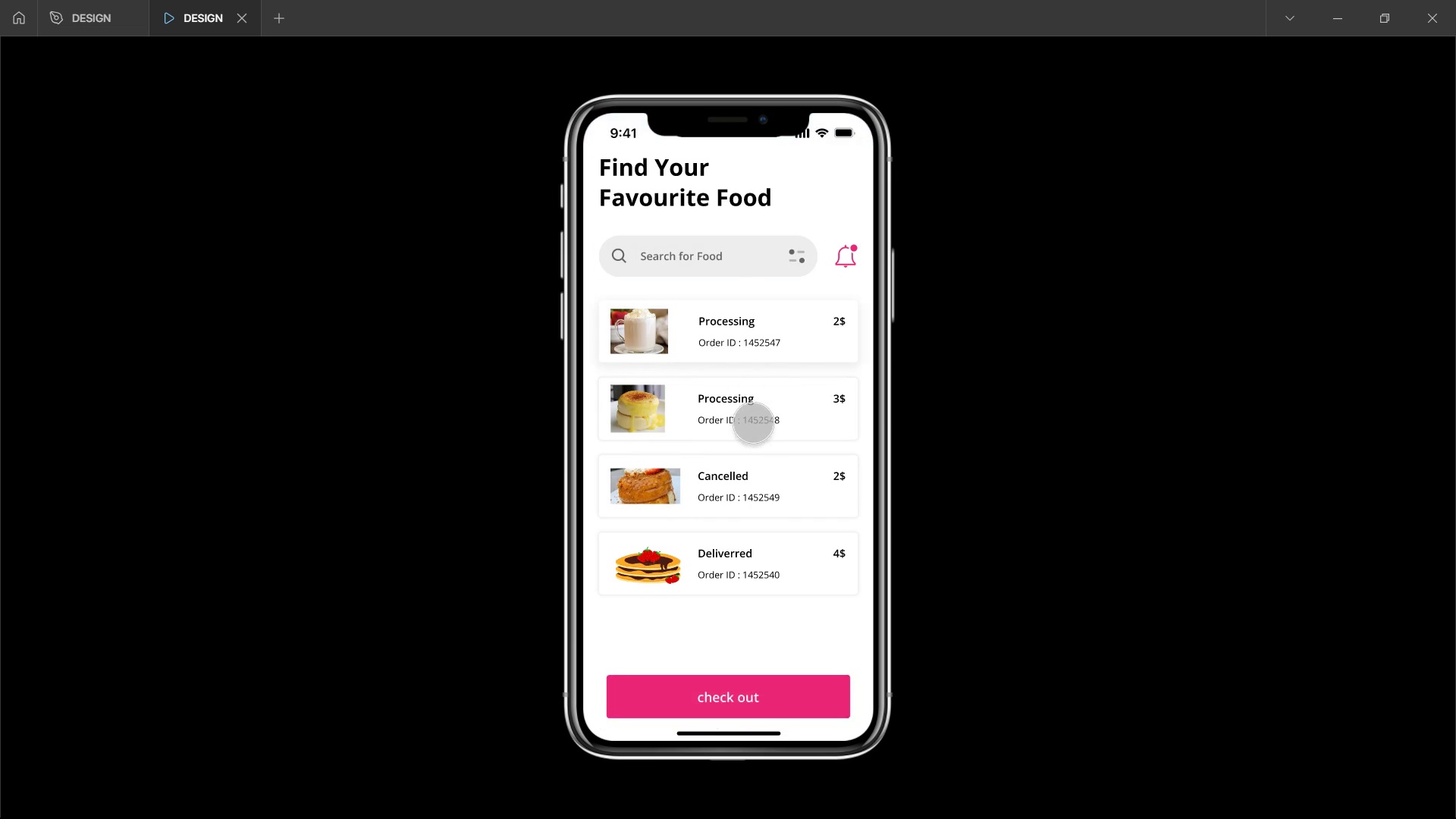 
left_click([752, 422])
 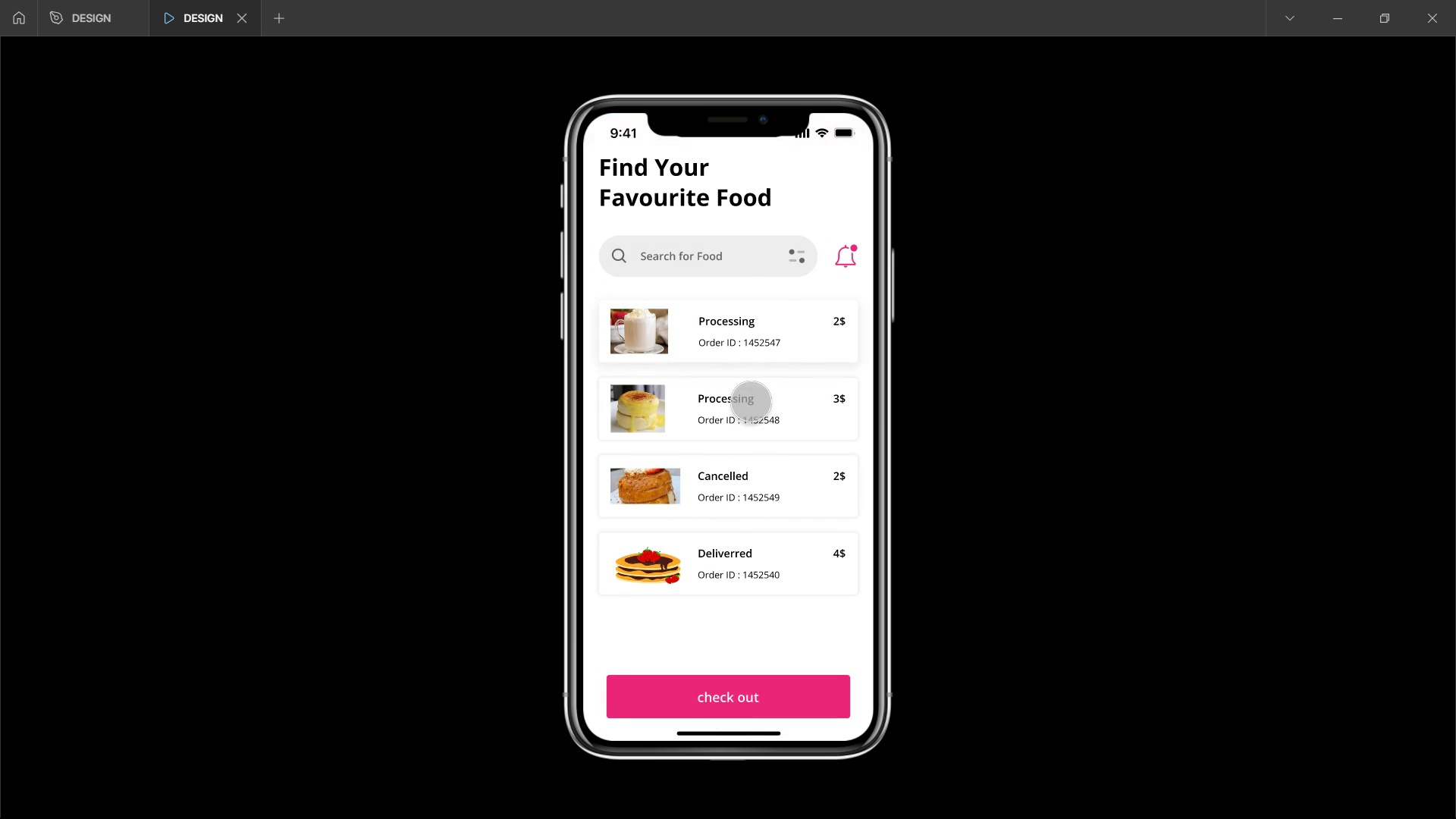 
left_click([751, 401])
 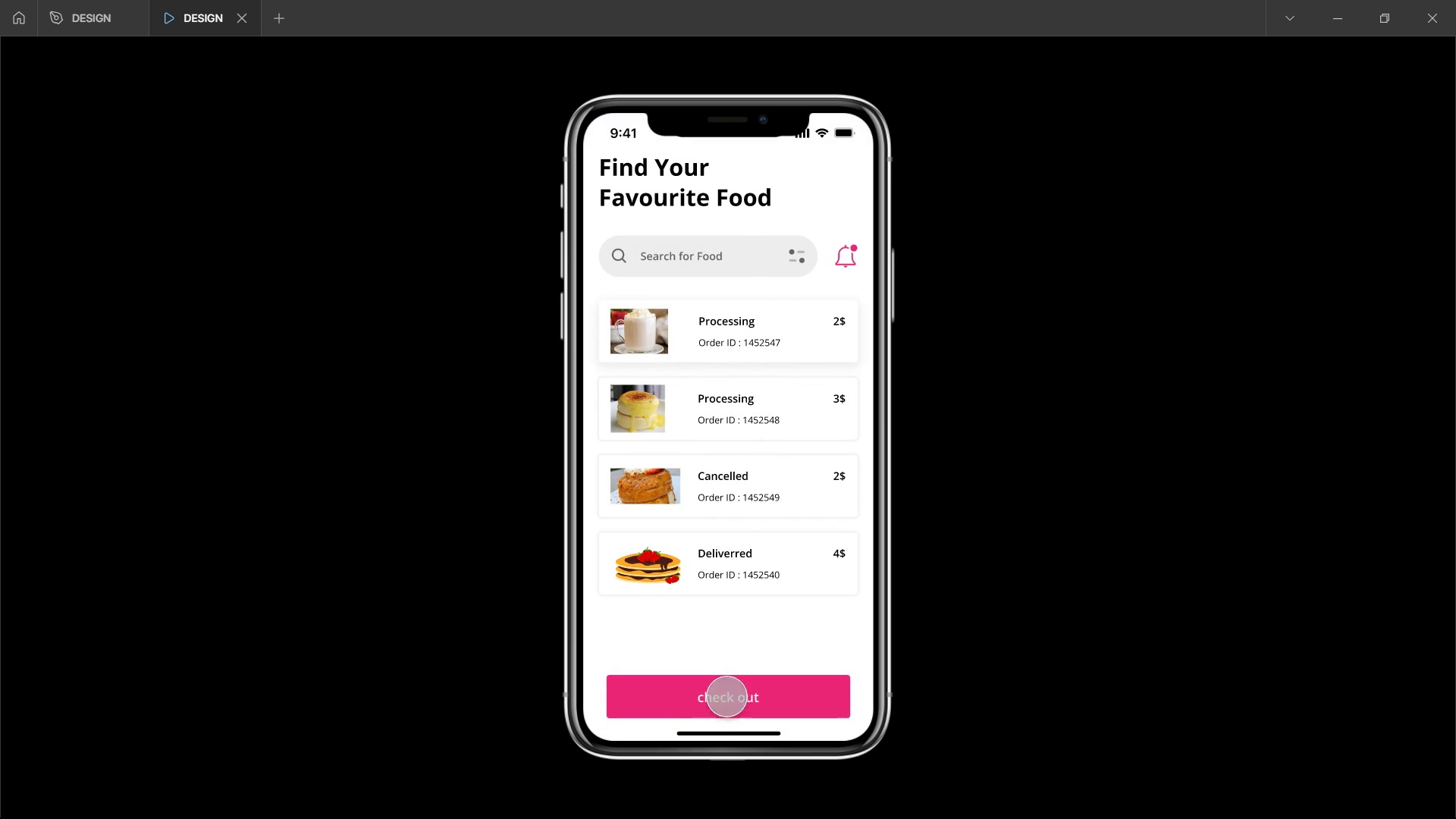 
left_click([734, 682])
 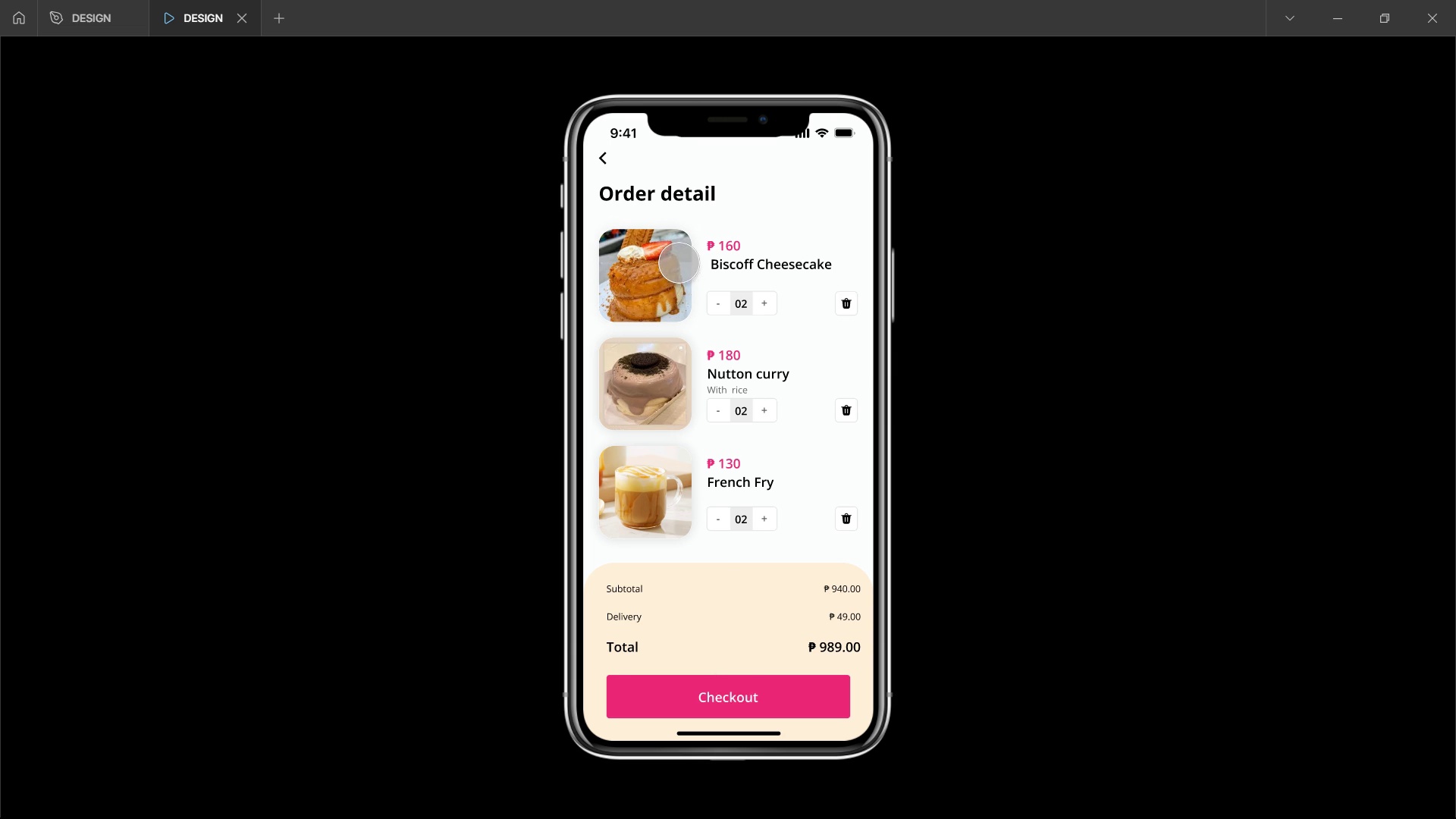 
left_click([679, 262])
 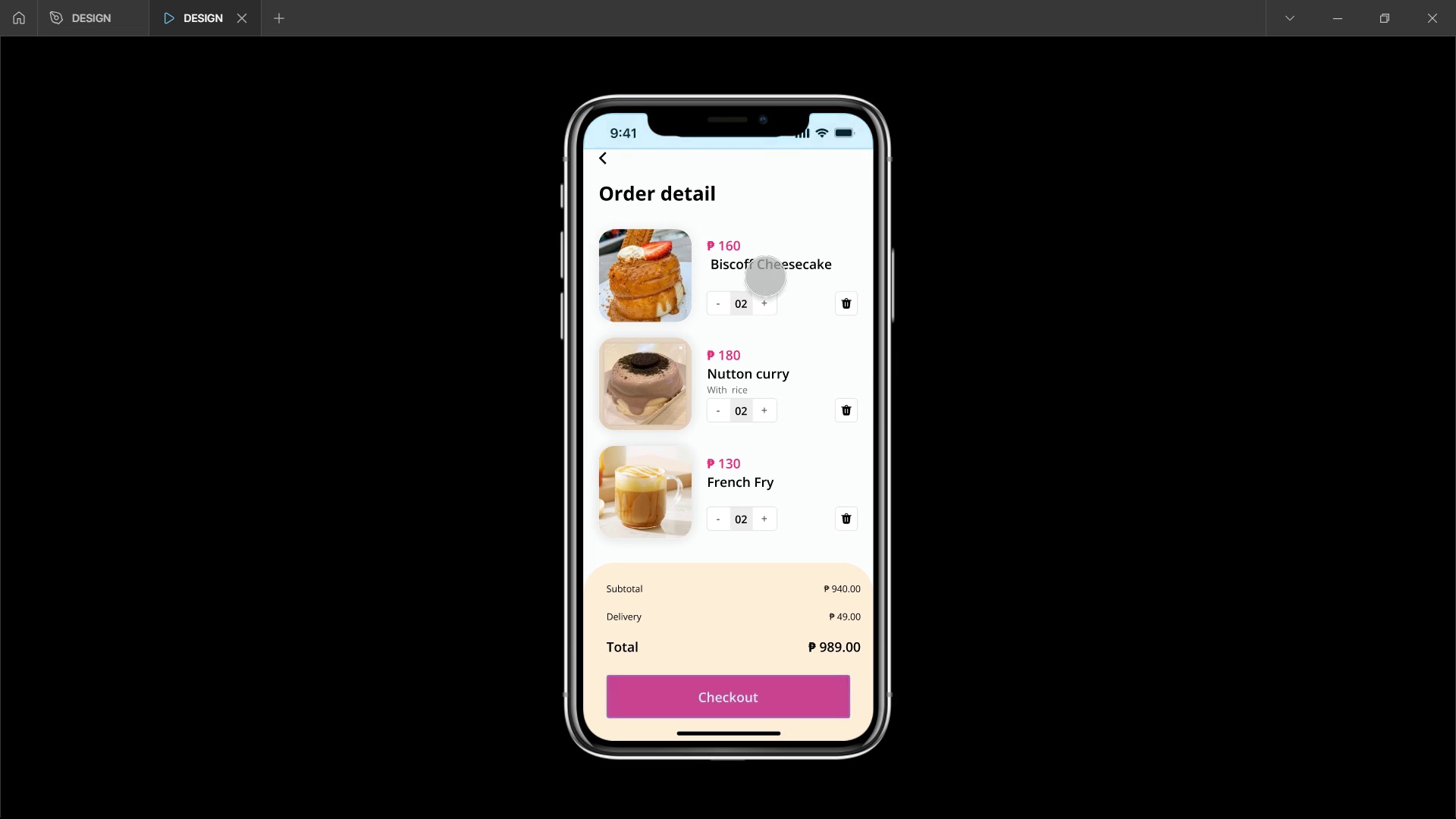 
left_click([765, 276])
 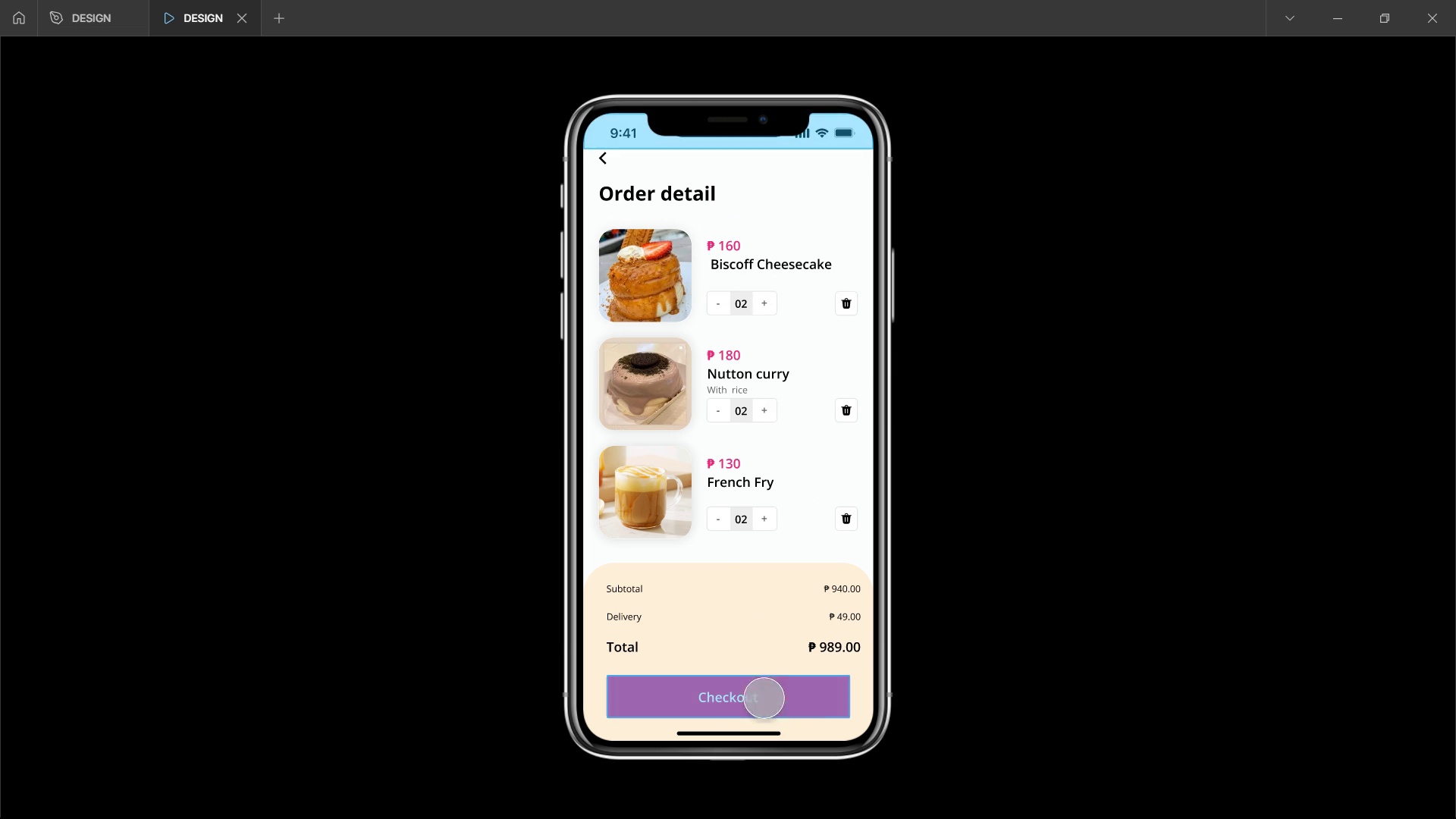 
left_click([764, 692])
 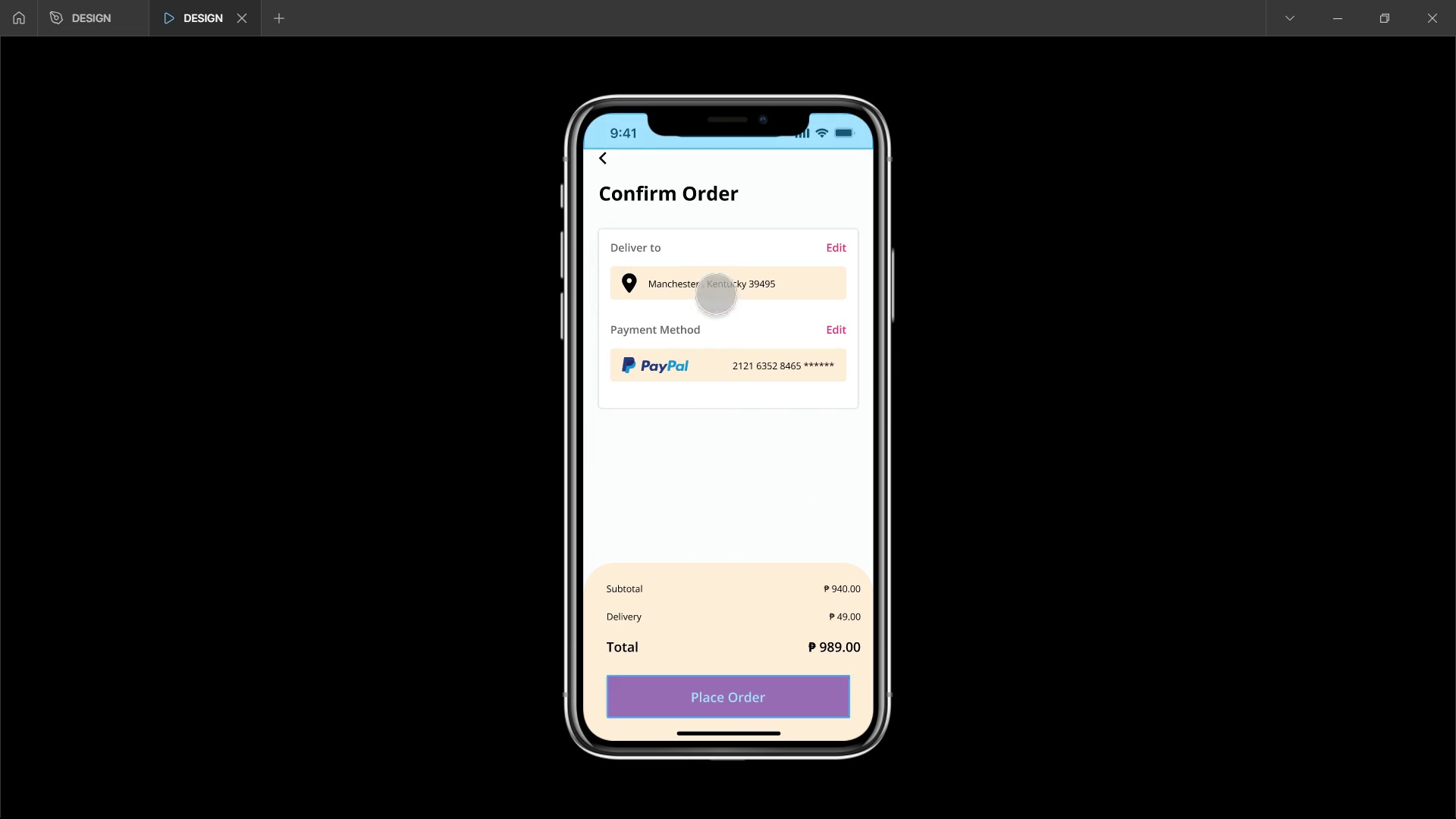 
double_click([711, 360])
 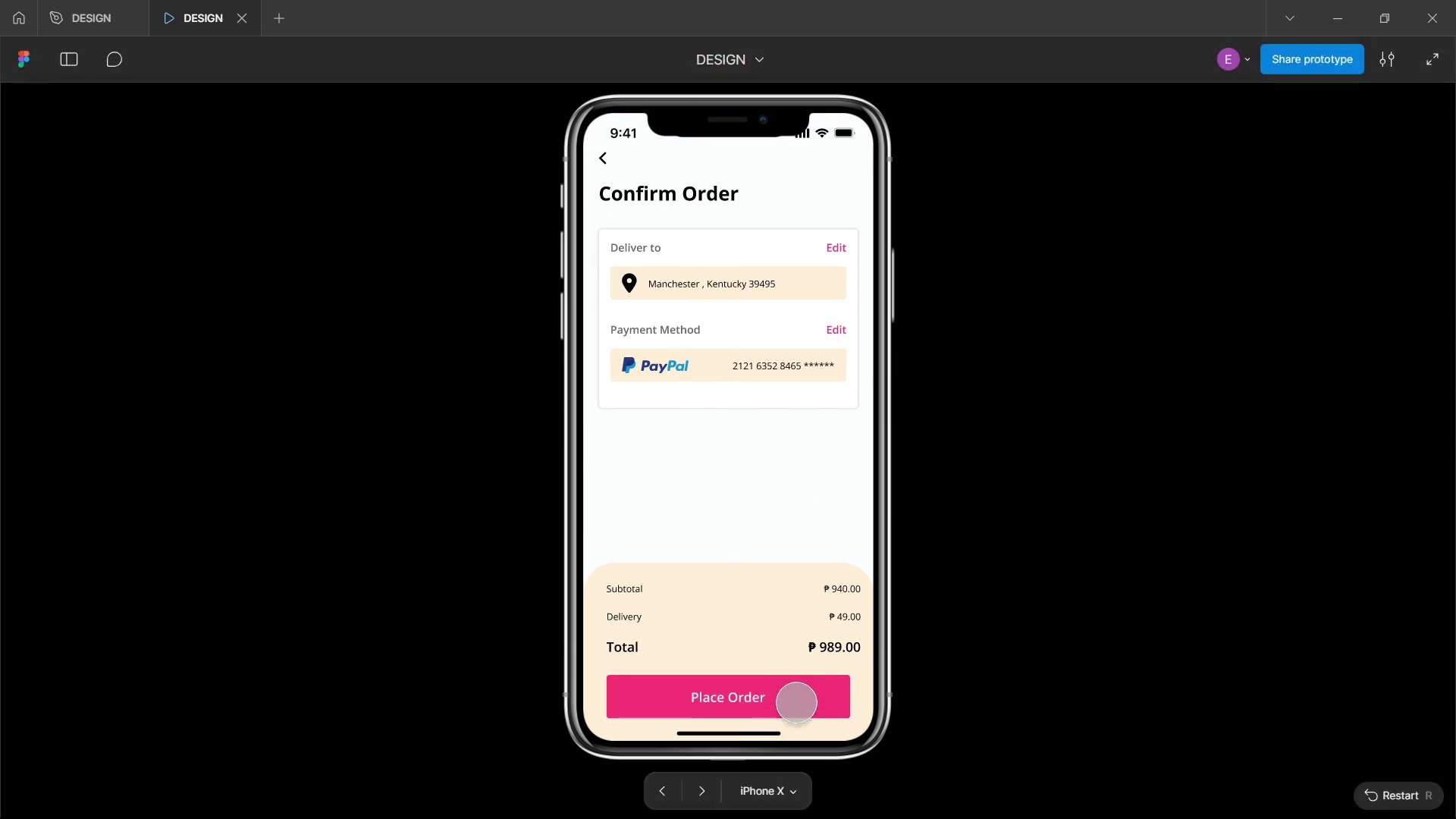 
left_click([790, 695])
 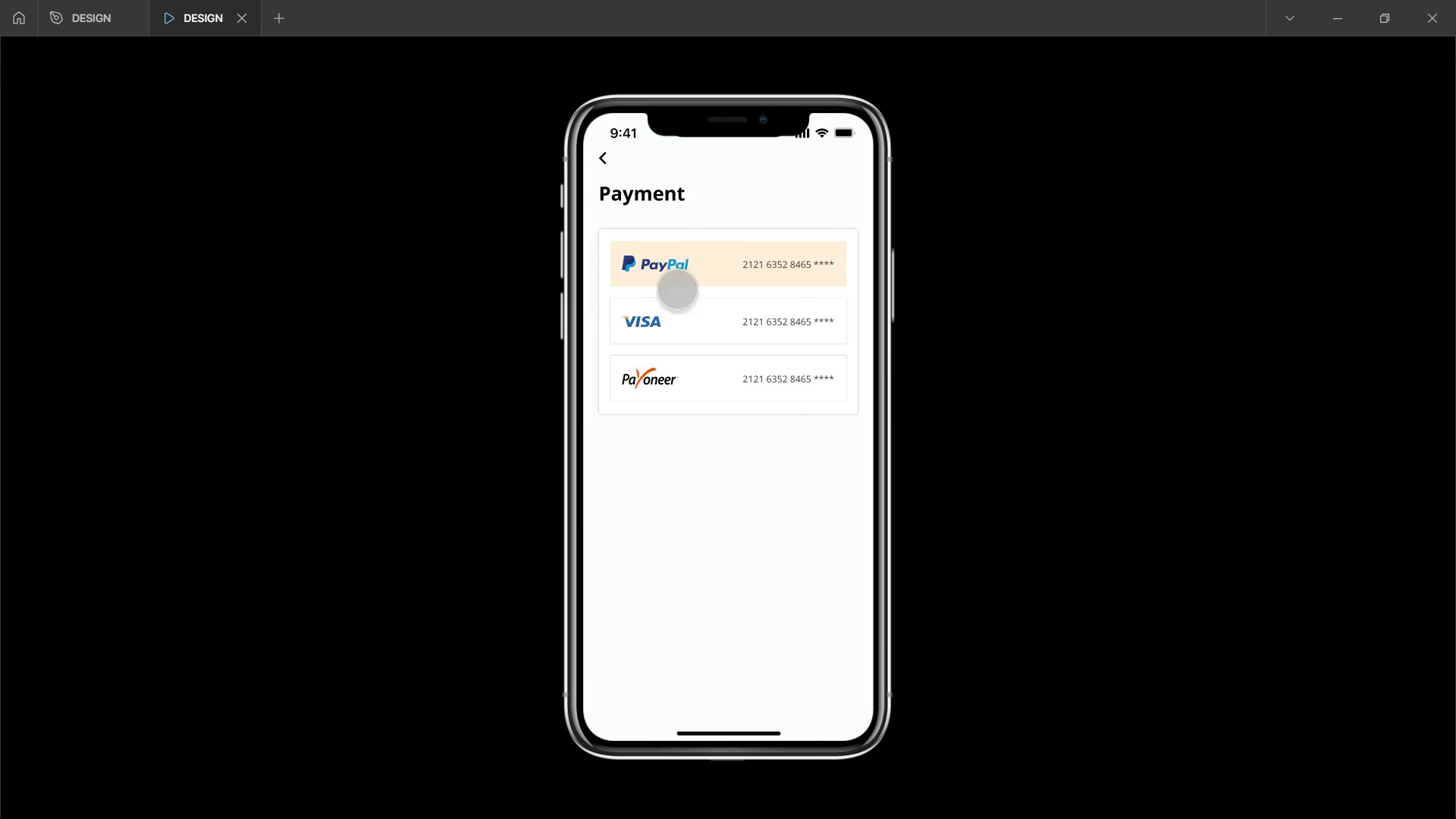 
left_click([676, 289])
 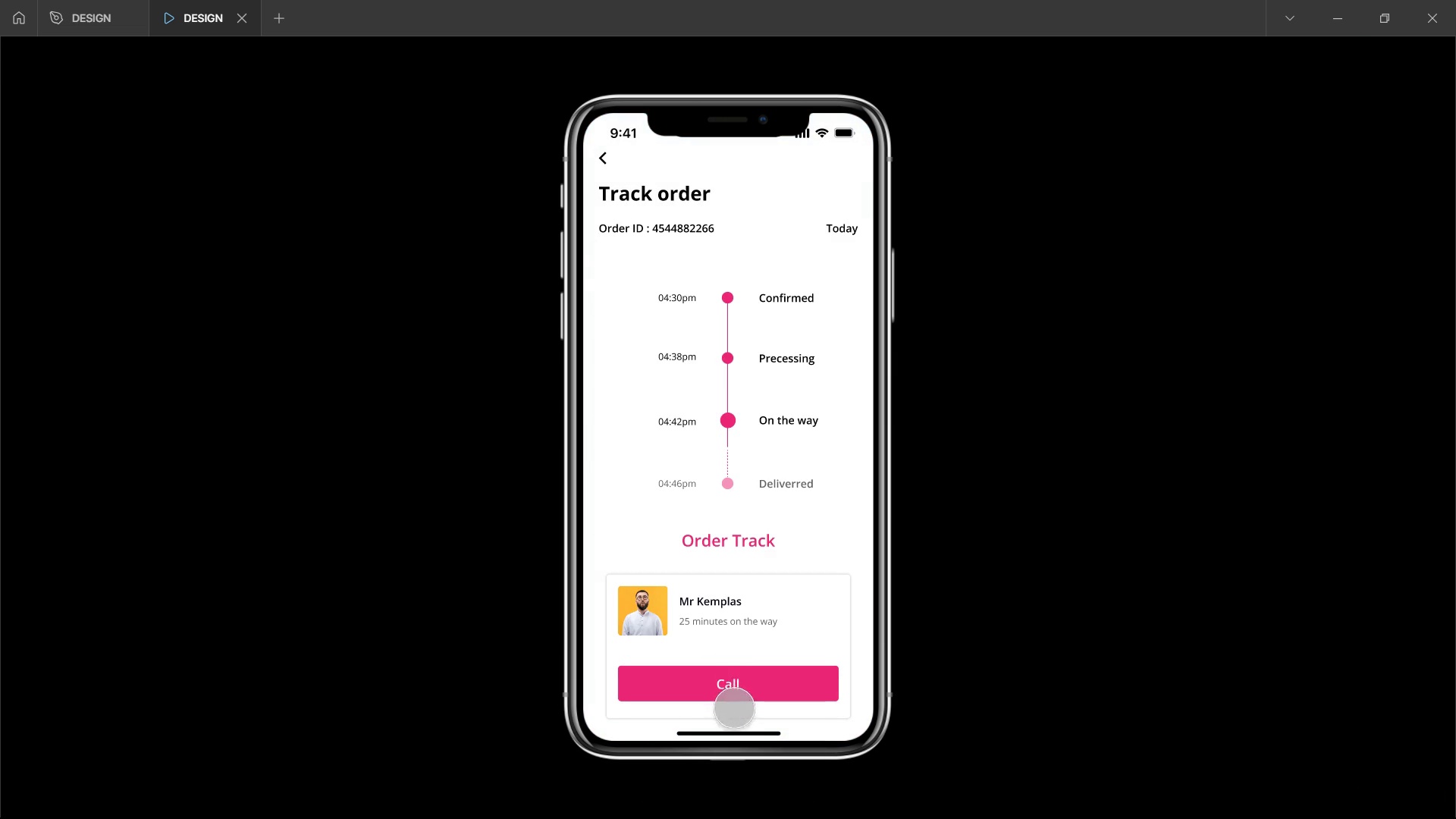 
left_click([755, 688])
 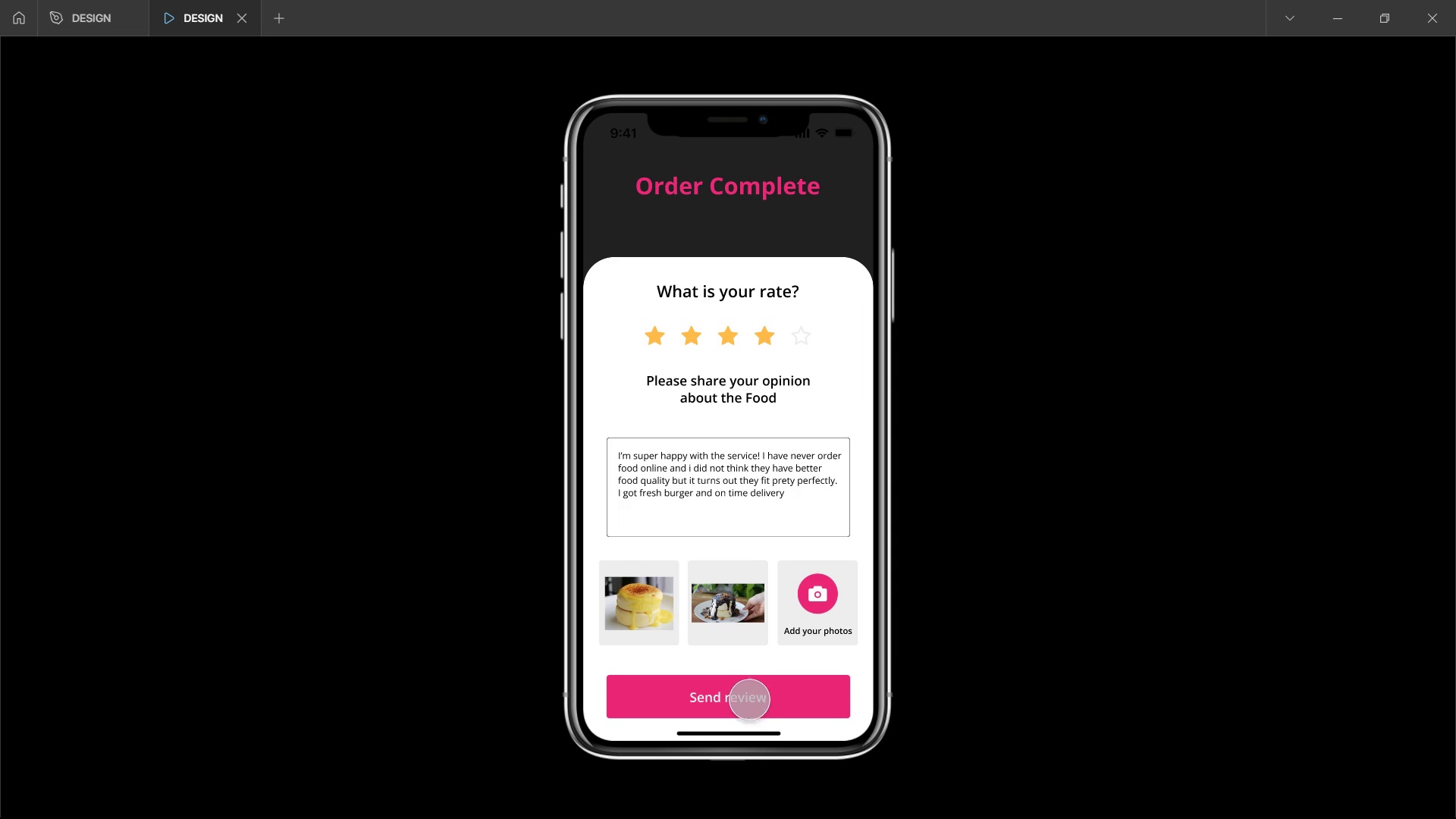 
left_click([749, 701])
 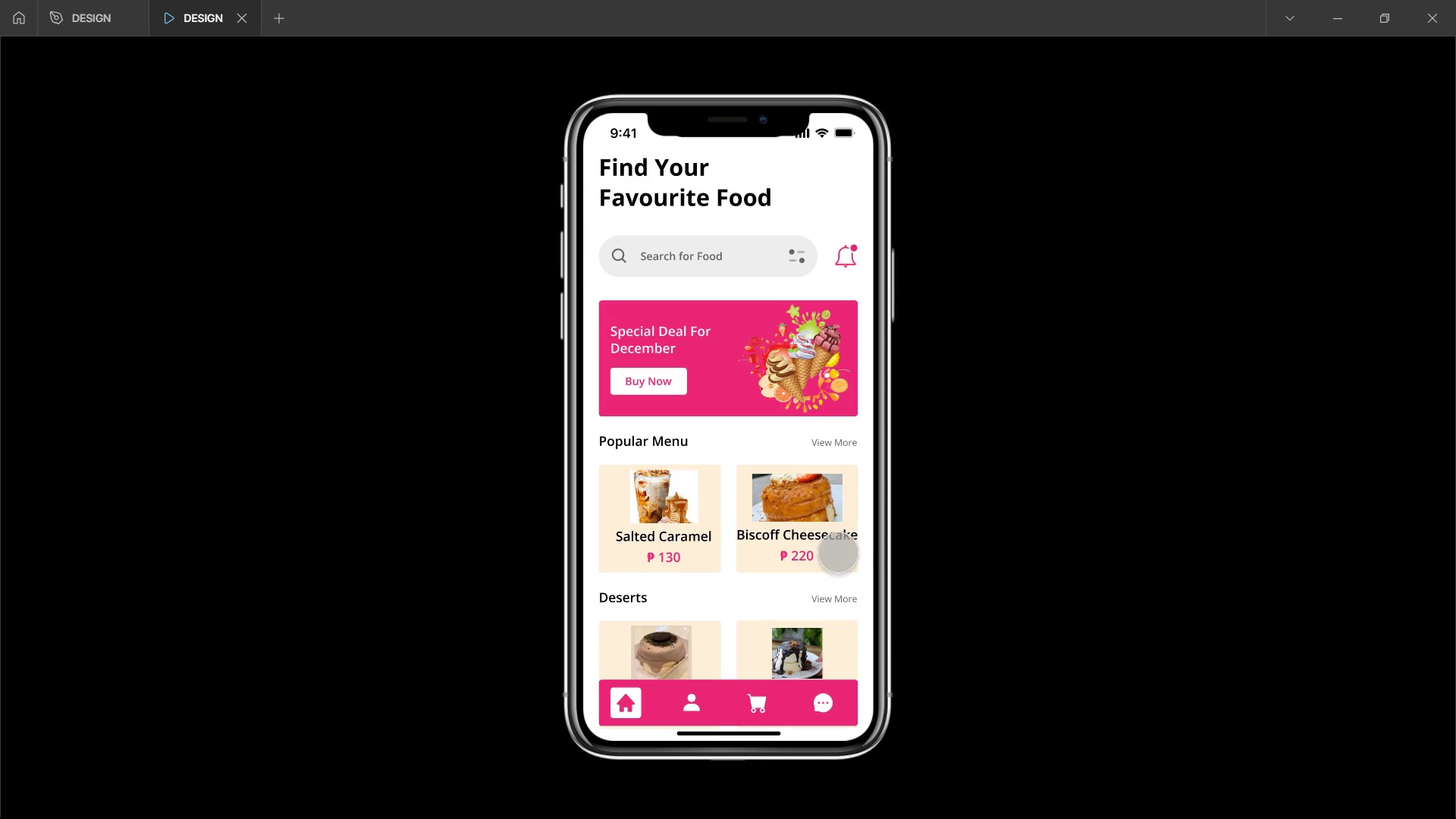 
scroll: coordinate [821, 544], scroll_direction: down, amount: 7.0
 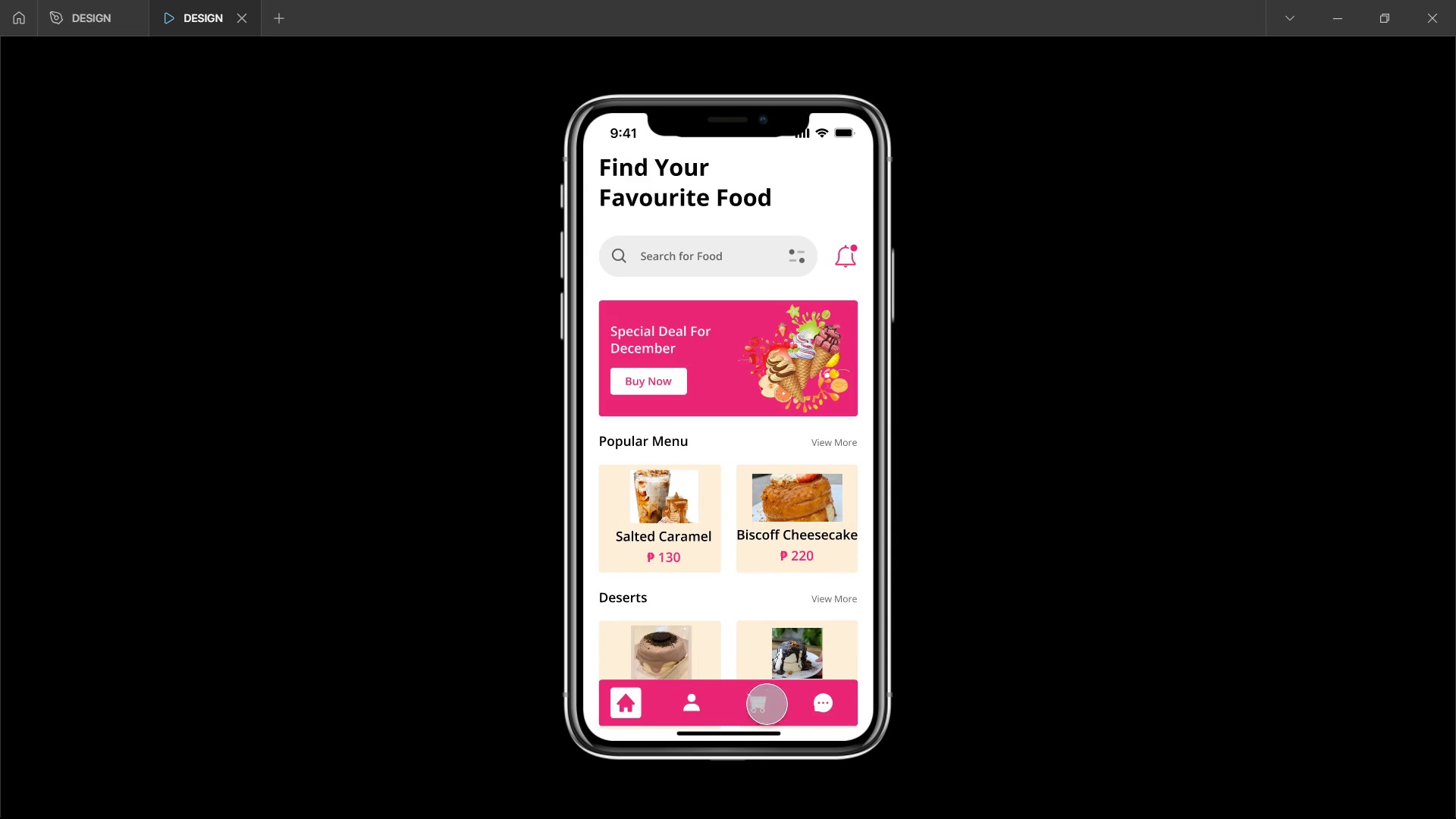 
left_click([700, 702])
 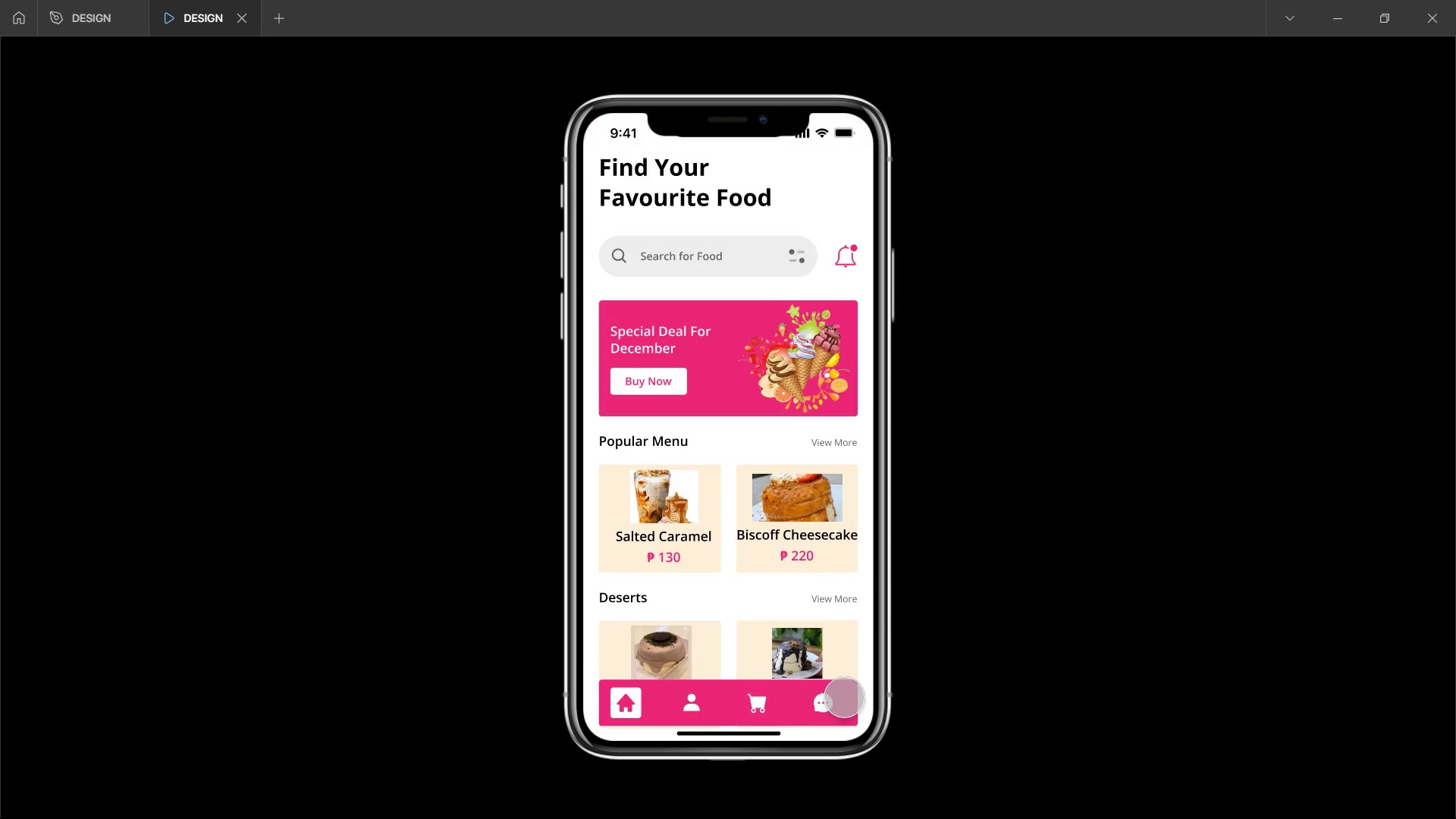 
double_click([830, 704])
 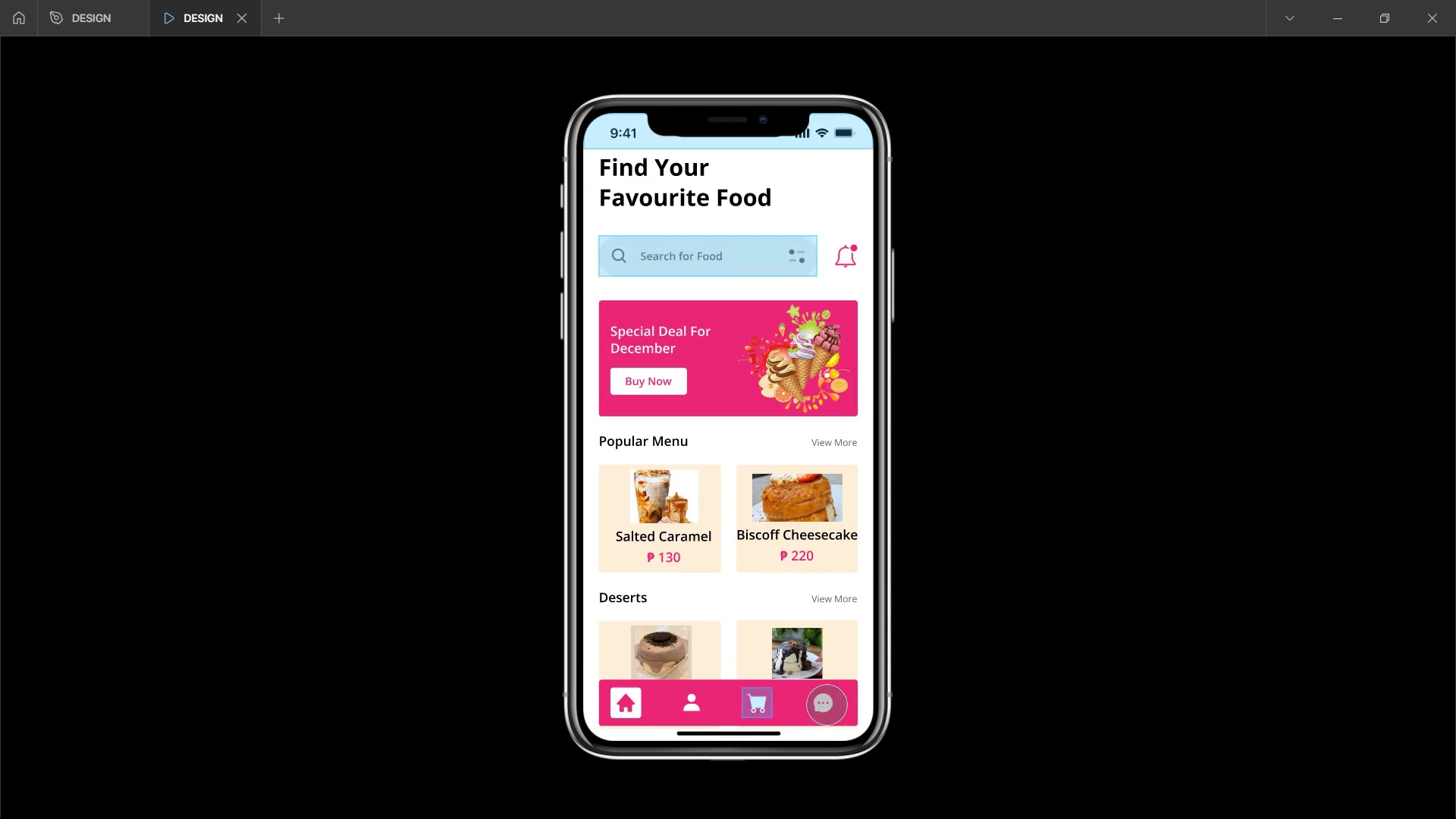 
triple_click([827, 704])
 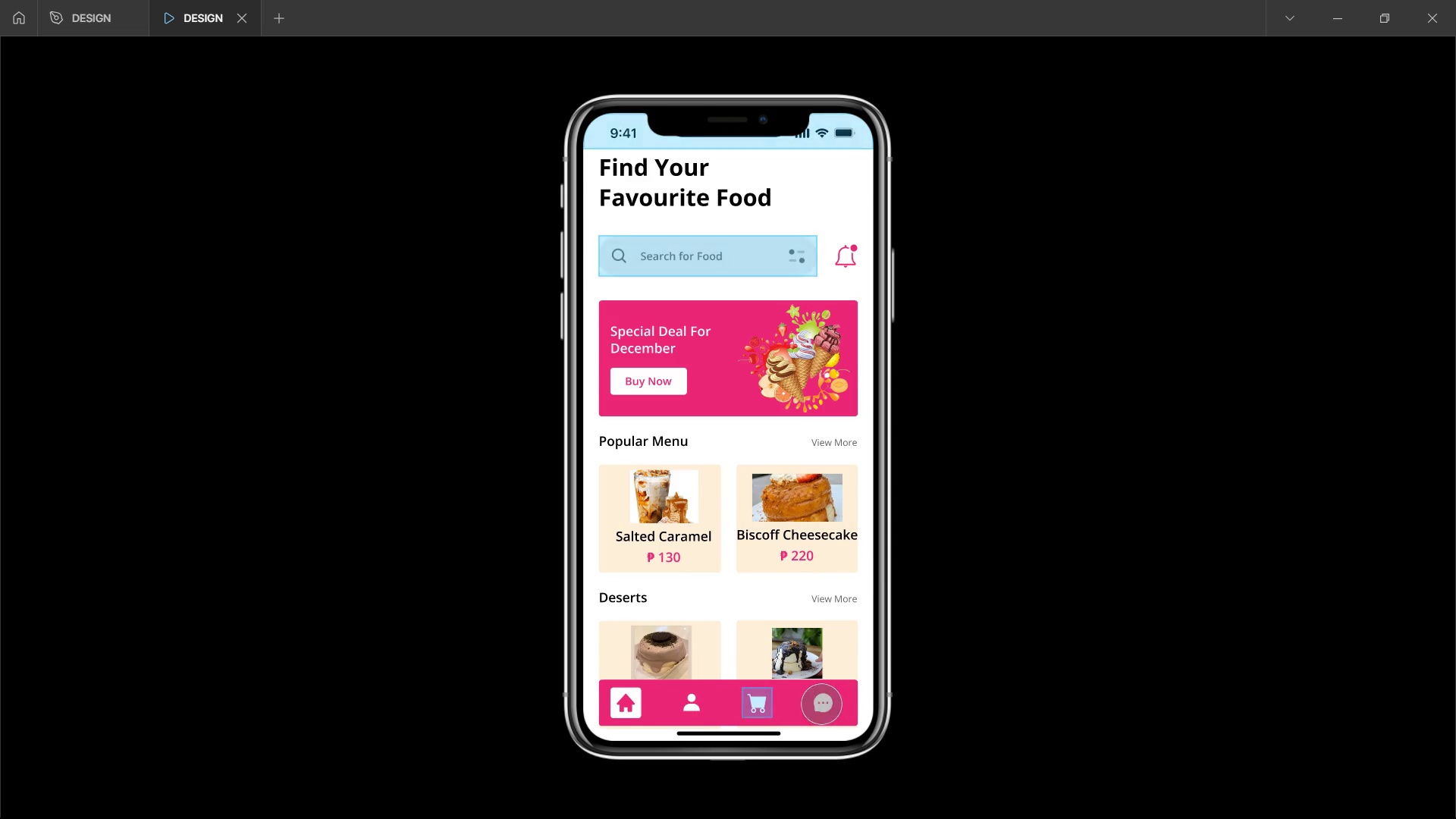 
triple_click([821, 704])
 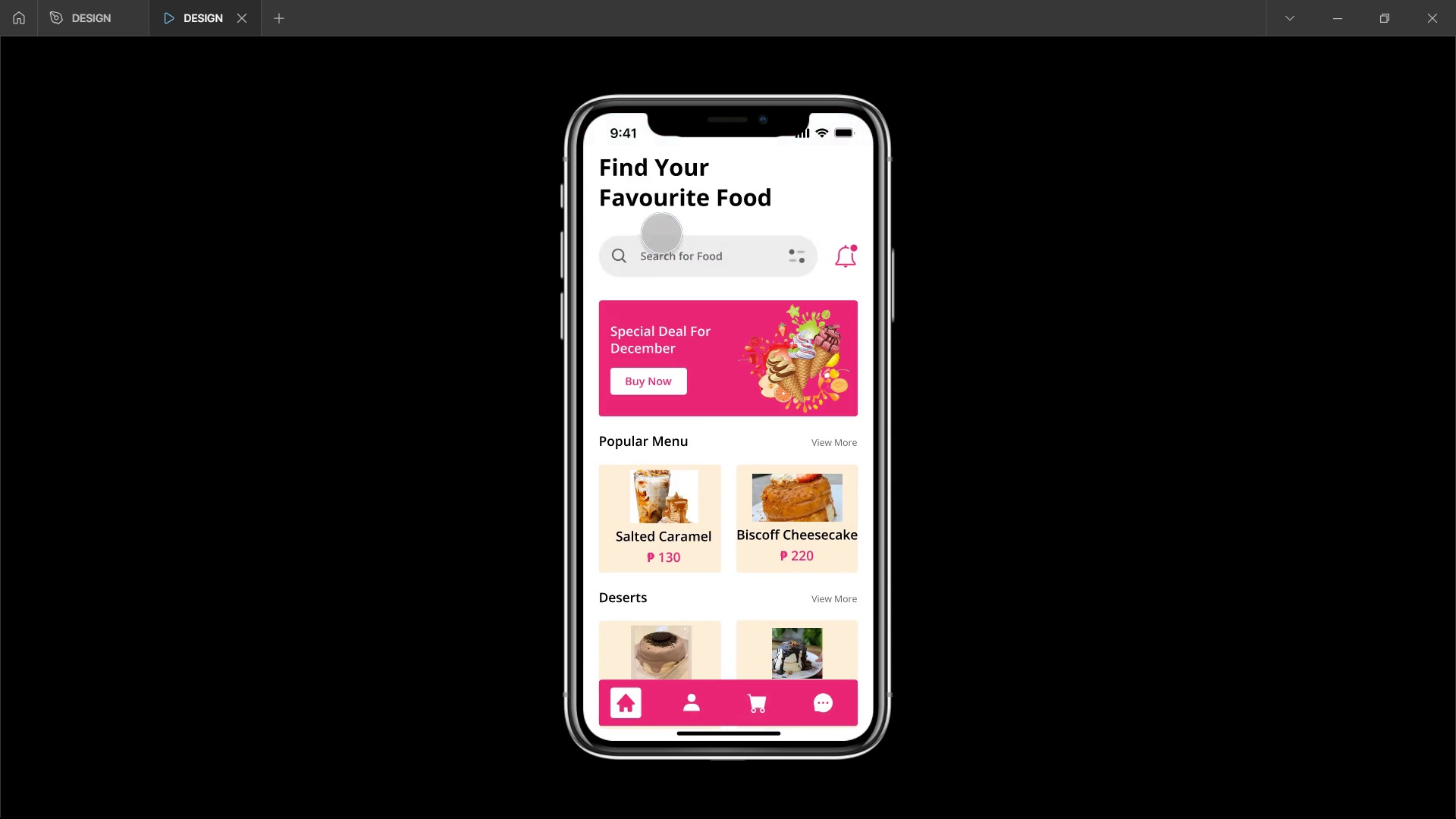 
left_click([661, 228])
 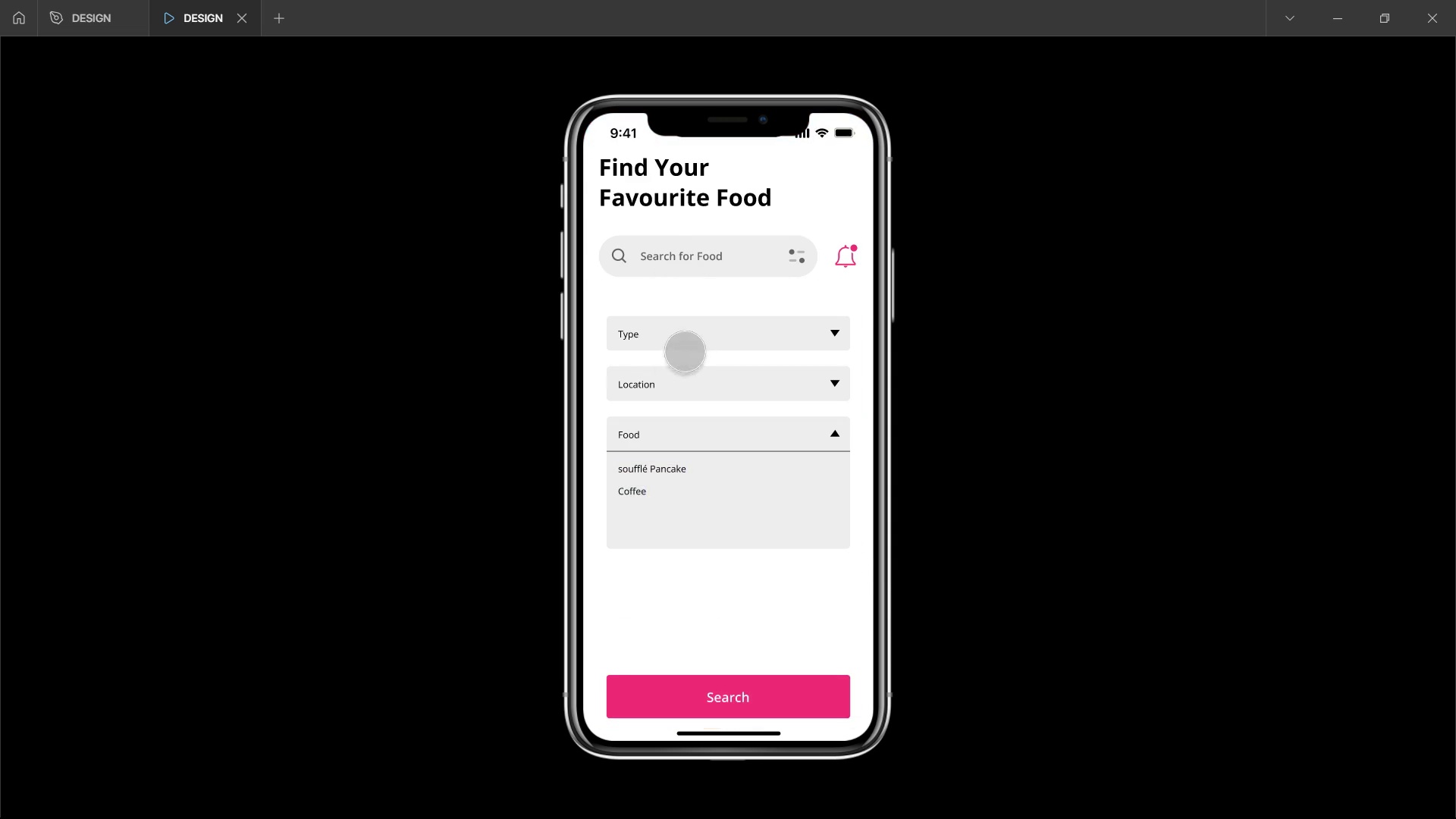 
left_click([666, 388])
 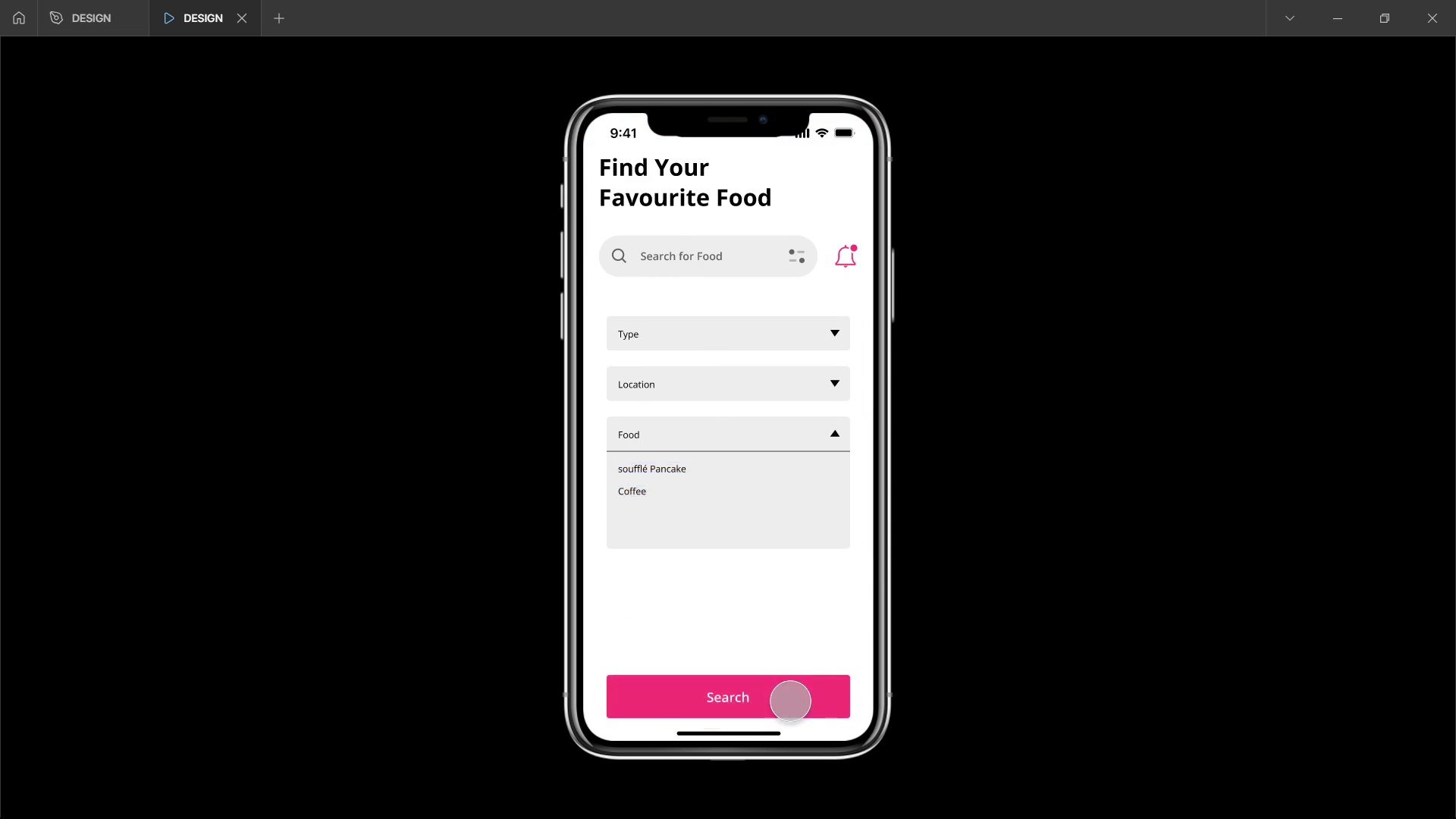 
left_click([790, 701])
 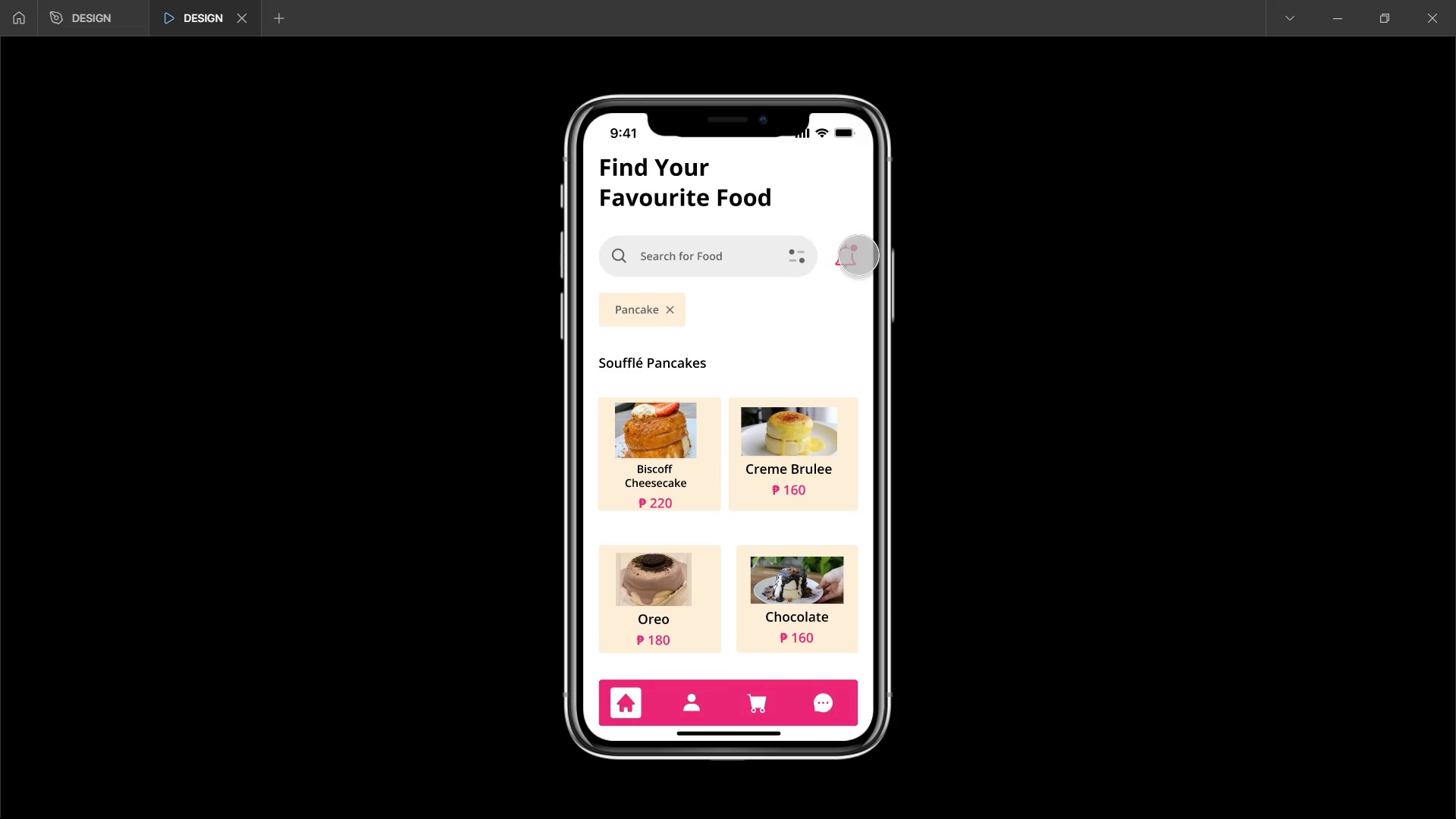 
left_click([861, 259])
 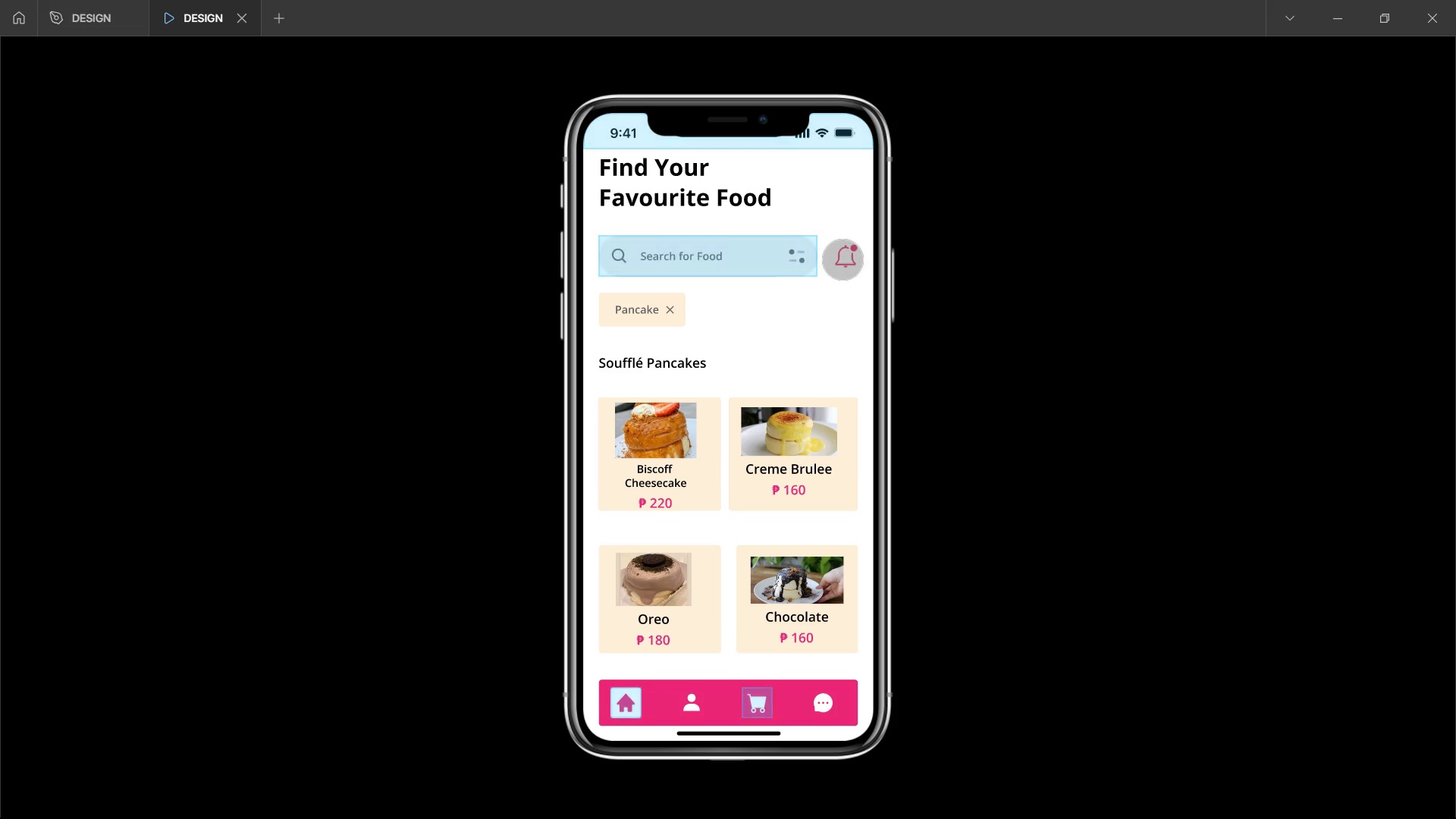 
left_click([843, 259])
 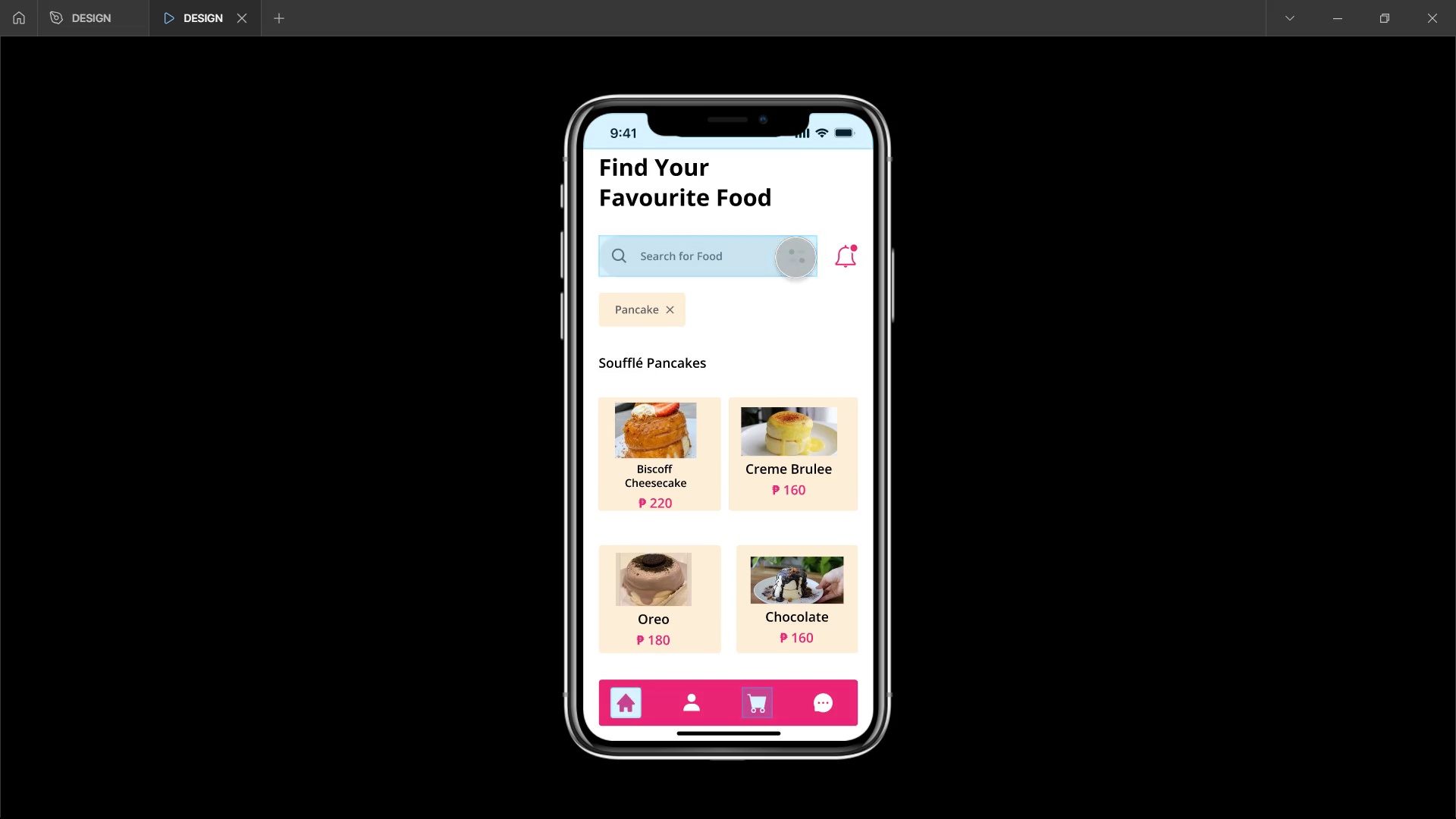 
left_click([795, 257])
 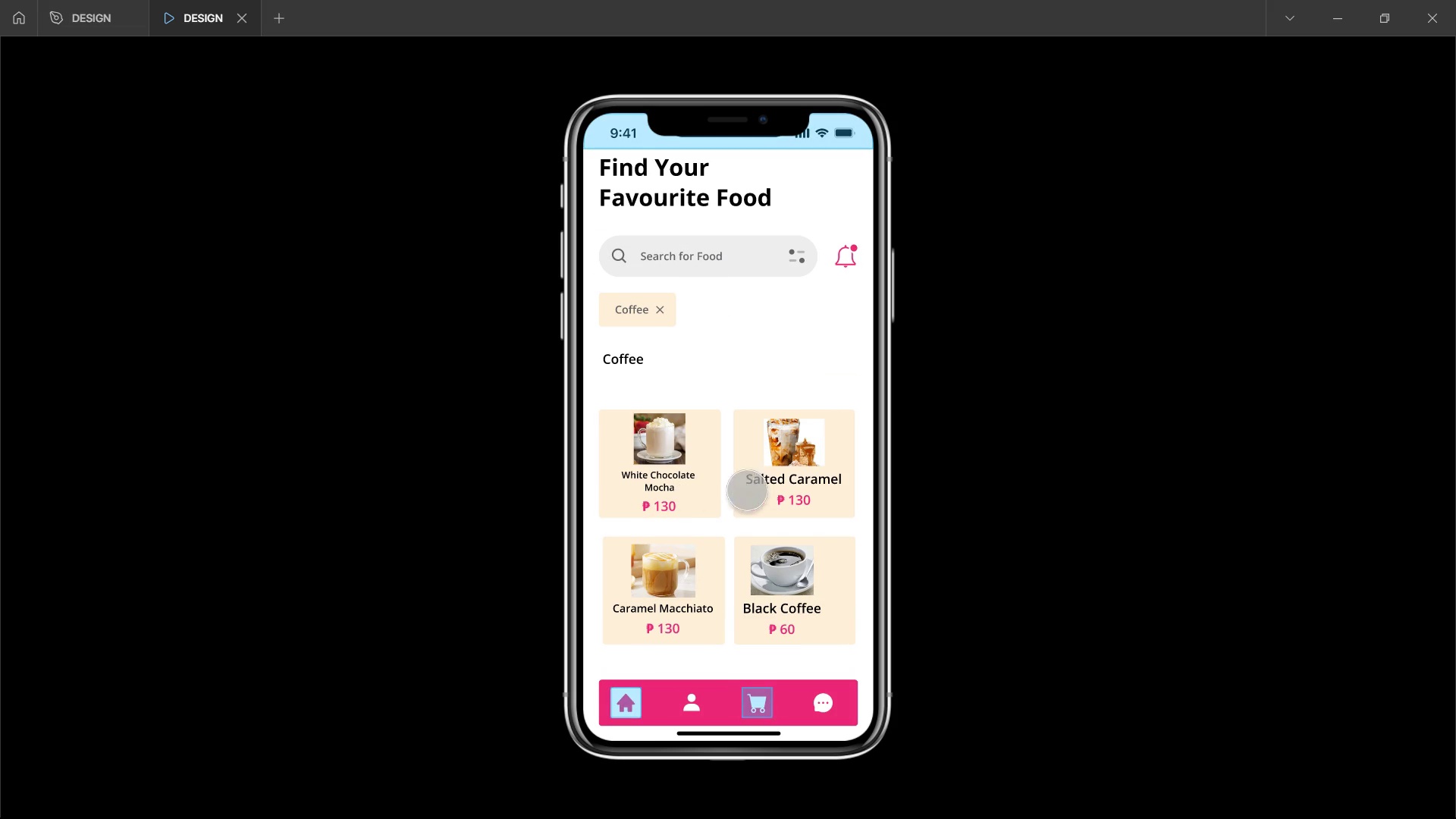 
left_click([786, 616])
 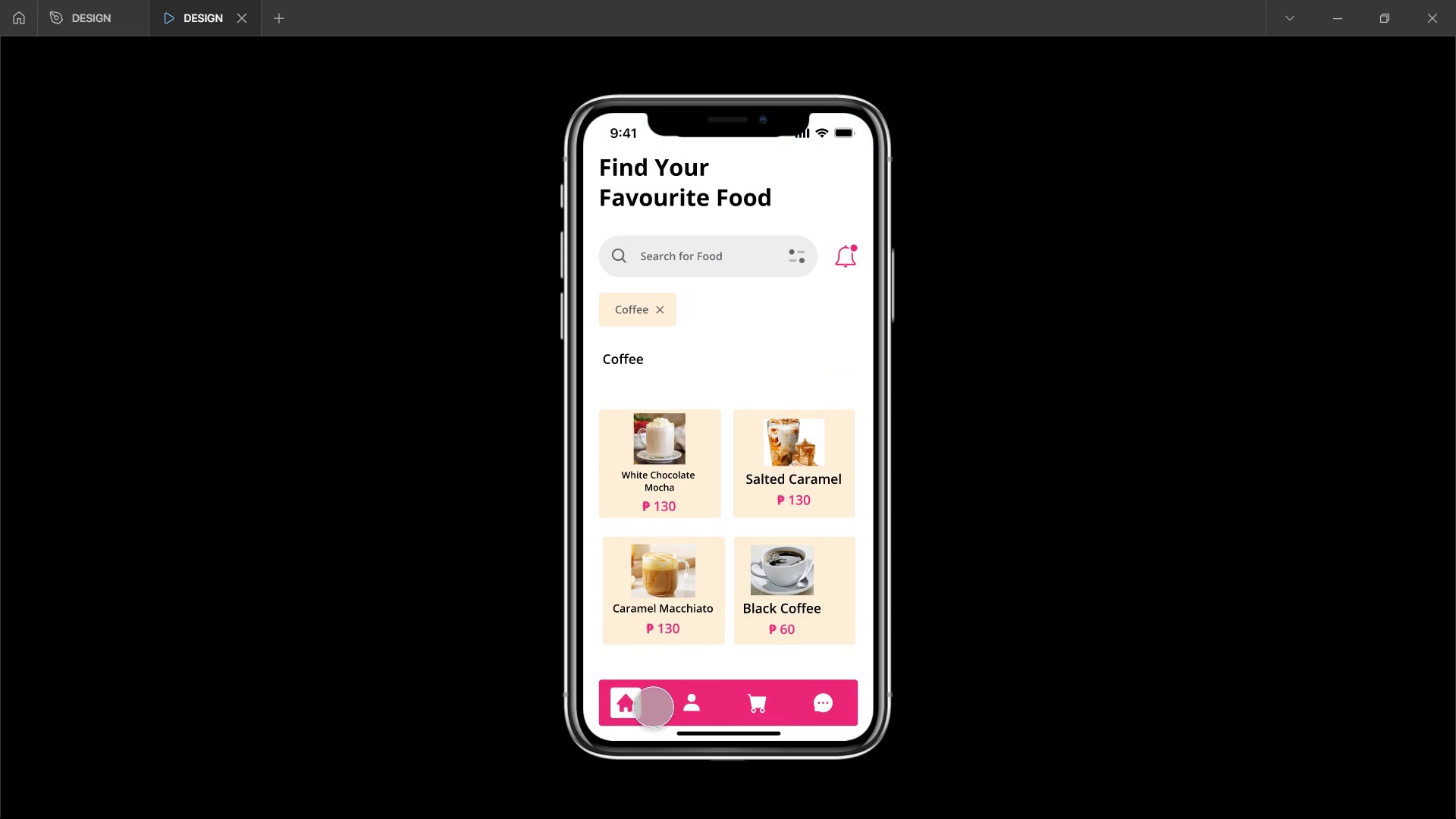 
left_click([623, 700])
 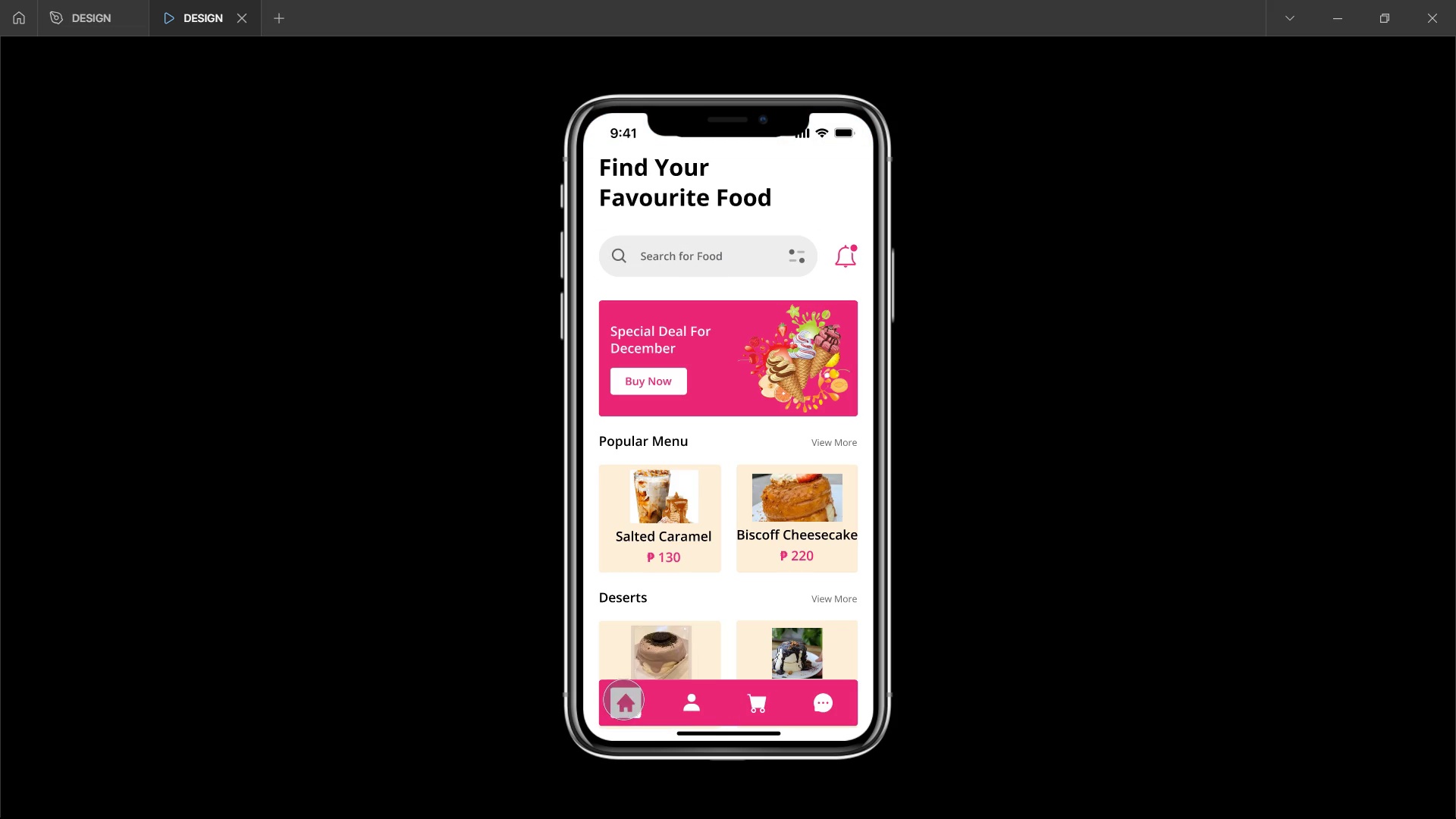 
left_click([623, 699])
 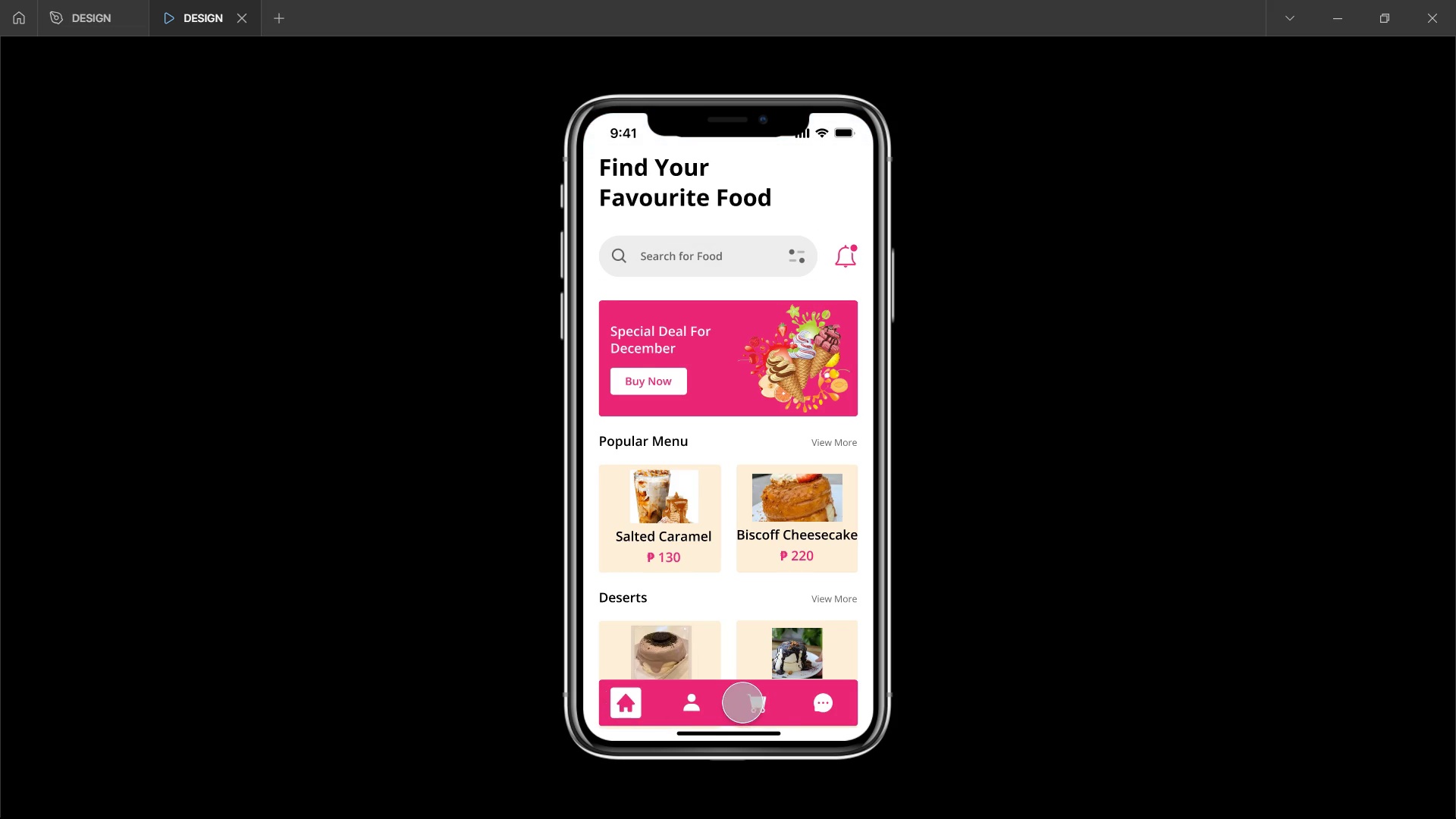 
left_click([744, 702])
 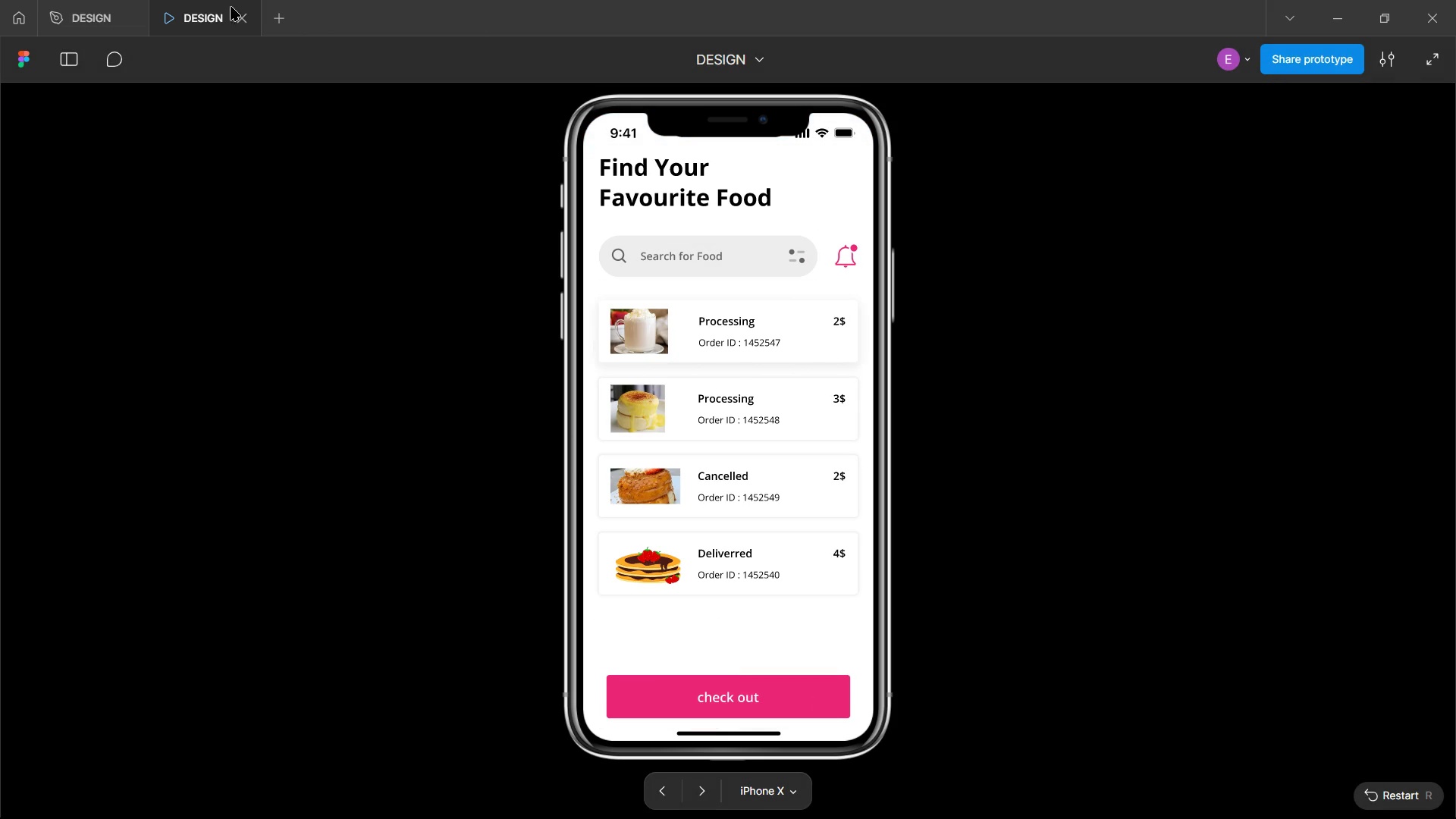 
left_click([237, 8])
 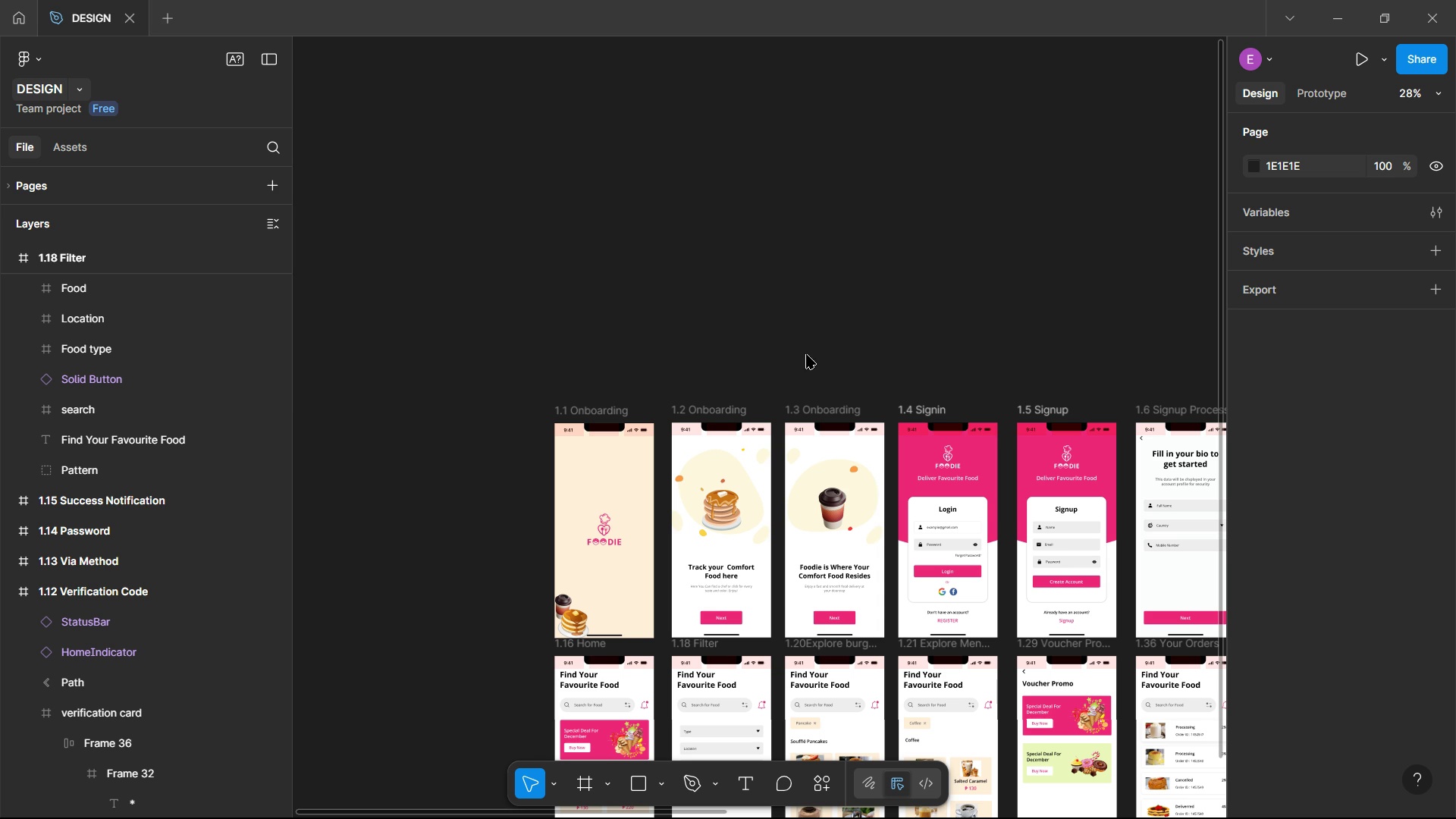 
scroll: coordinate [861, 356], scroll_direction: down, amount: 4.0